 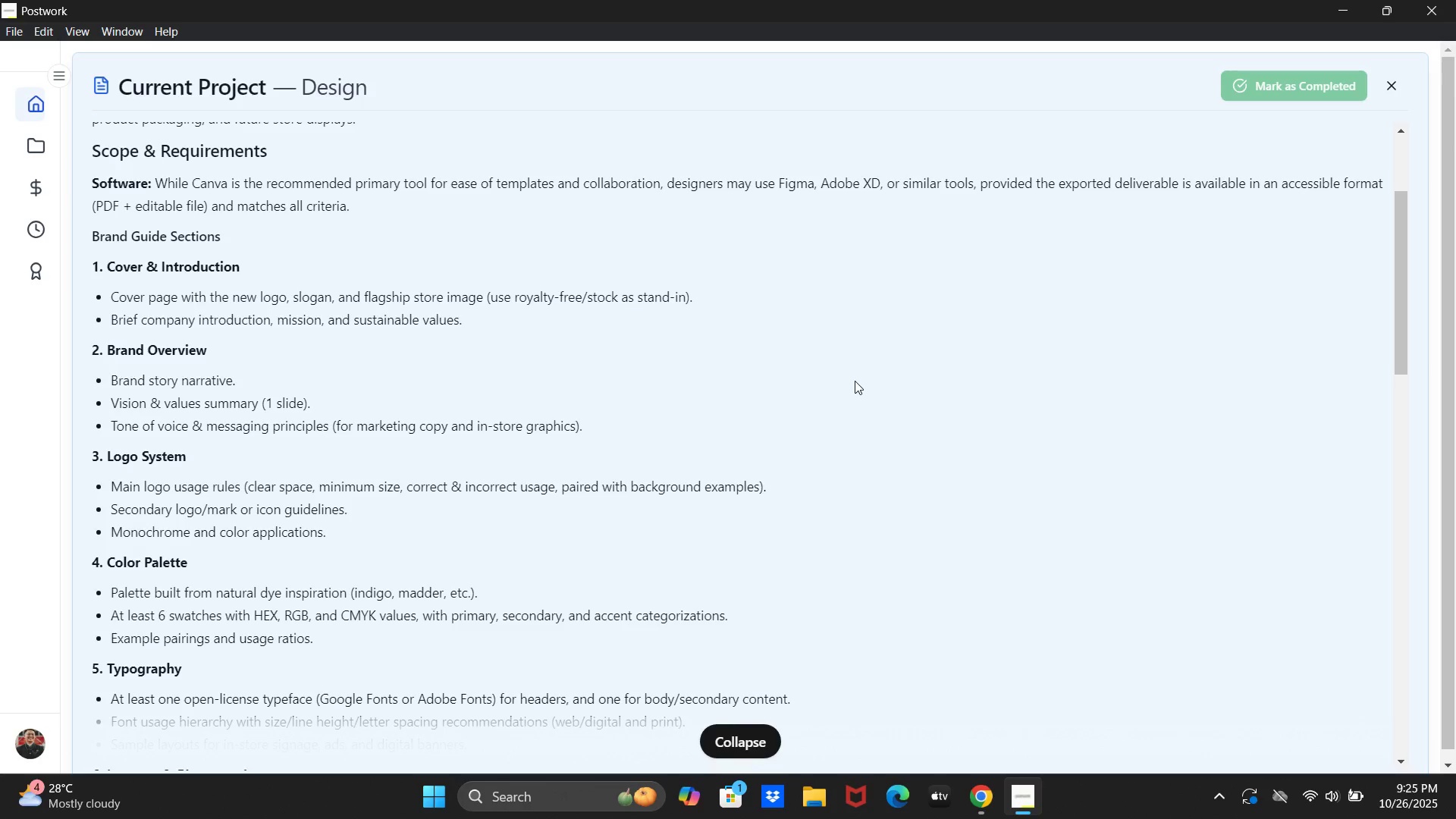 
key(Alt+AltLeft)
 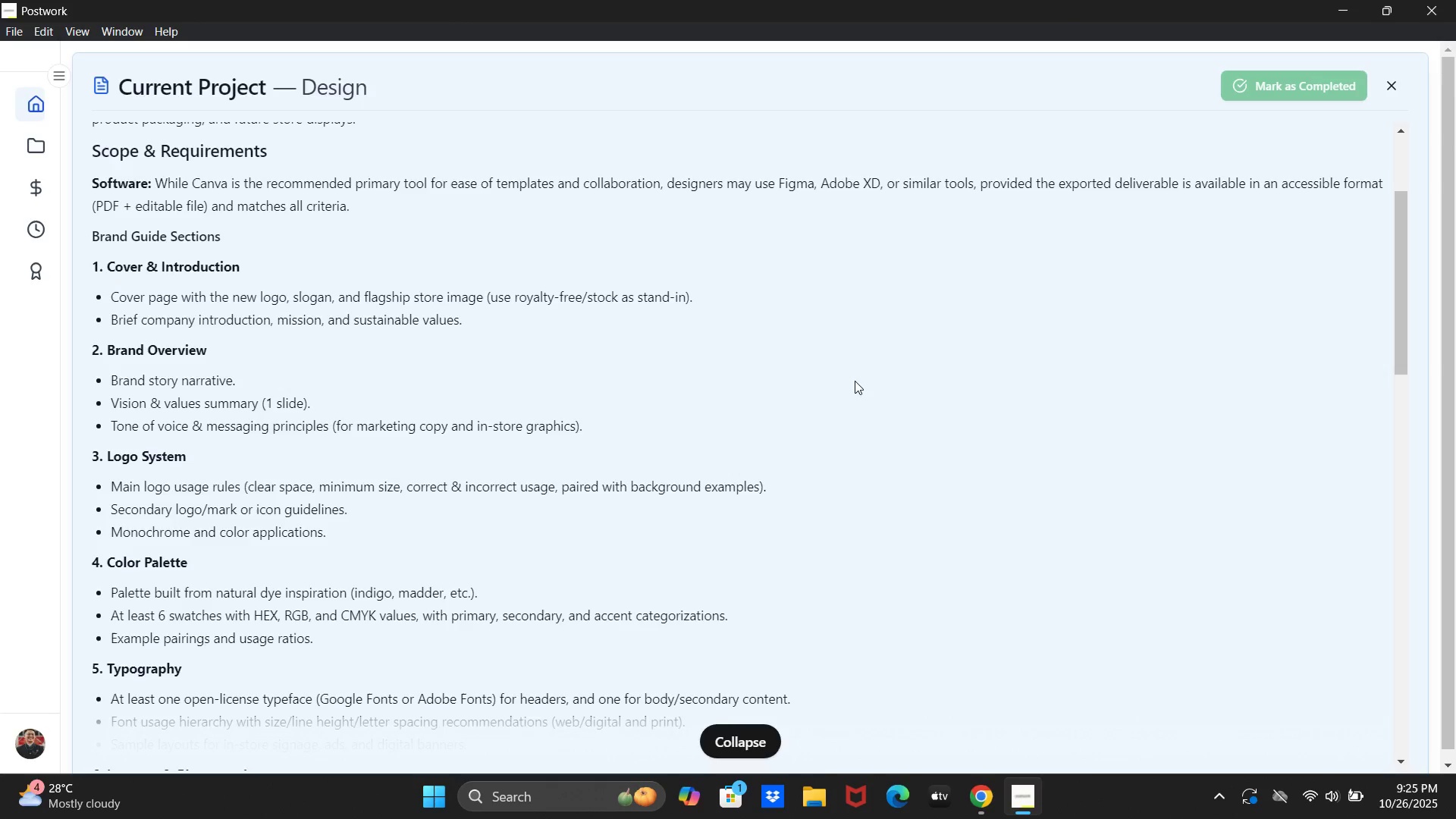 
key(Alt+Tab)
 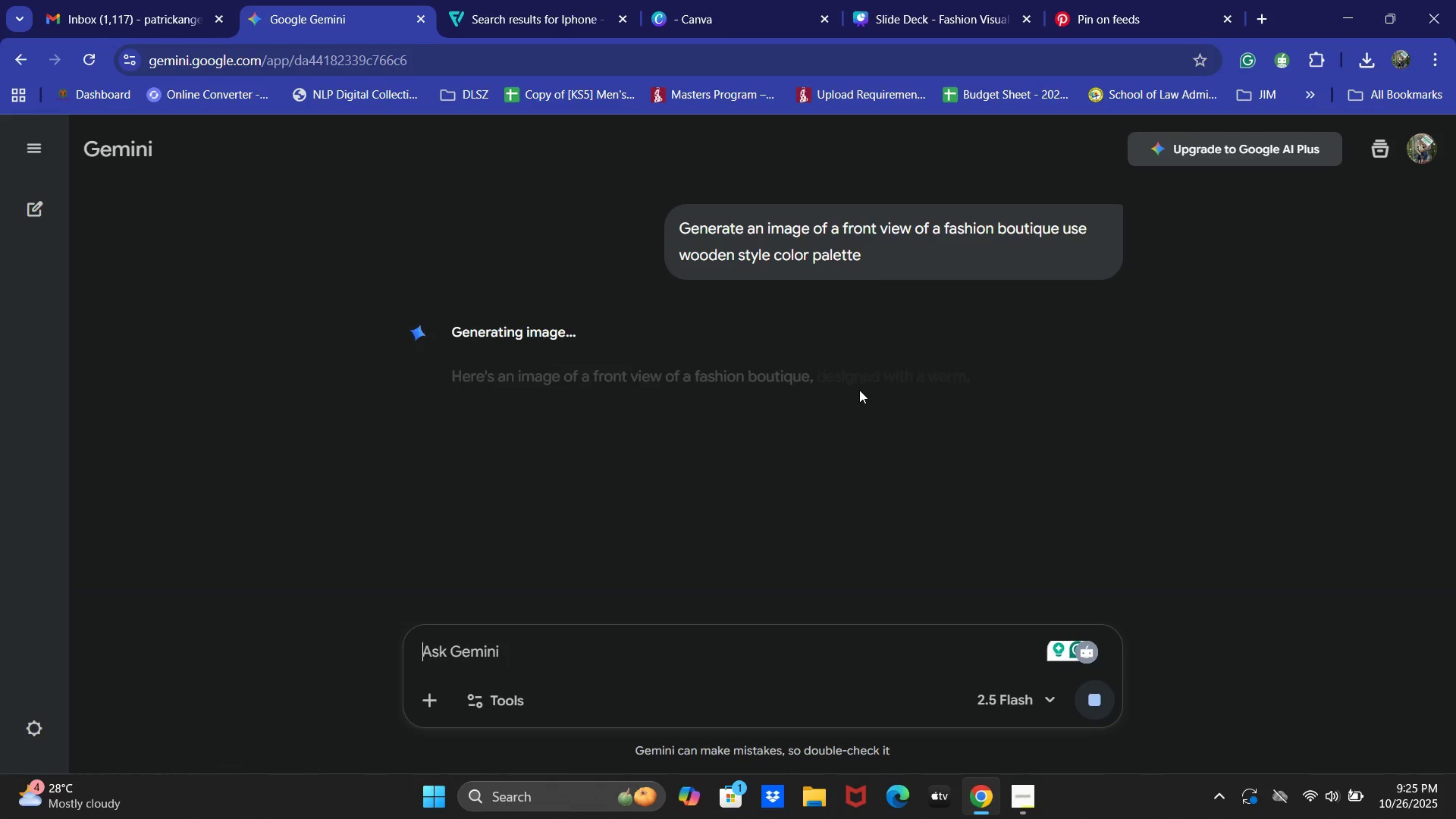 
wait(49.76)
 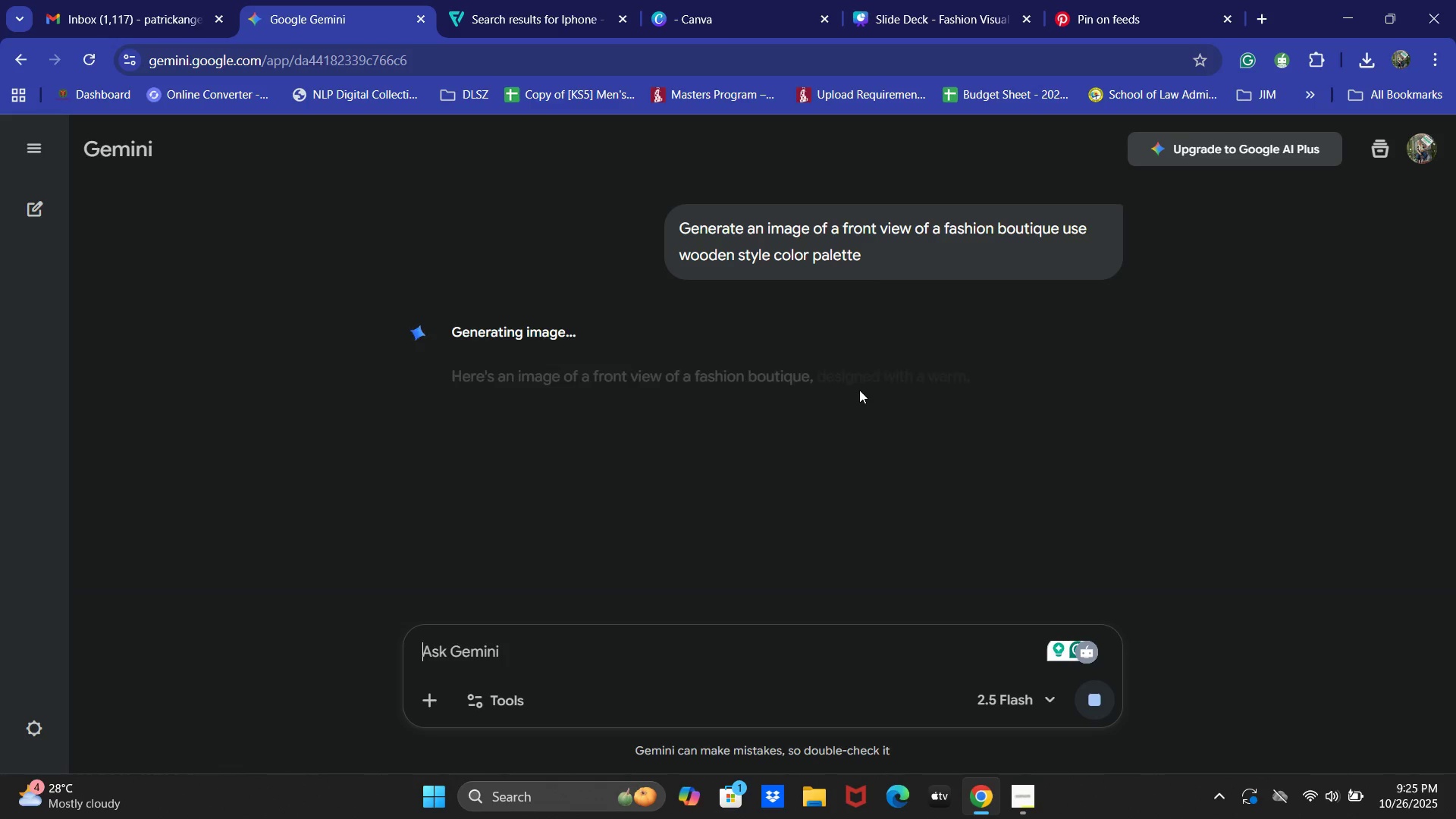 
scroll: coordinate [717, 448], scroll_direction: down, amount: 2.0
 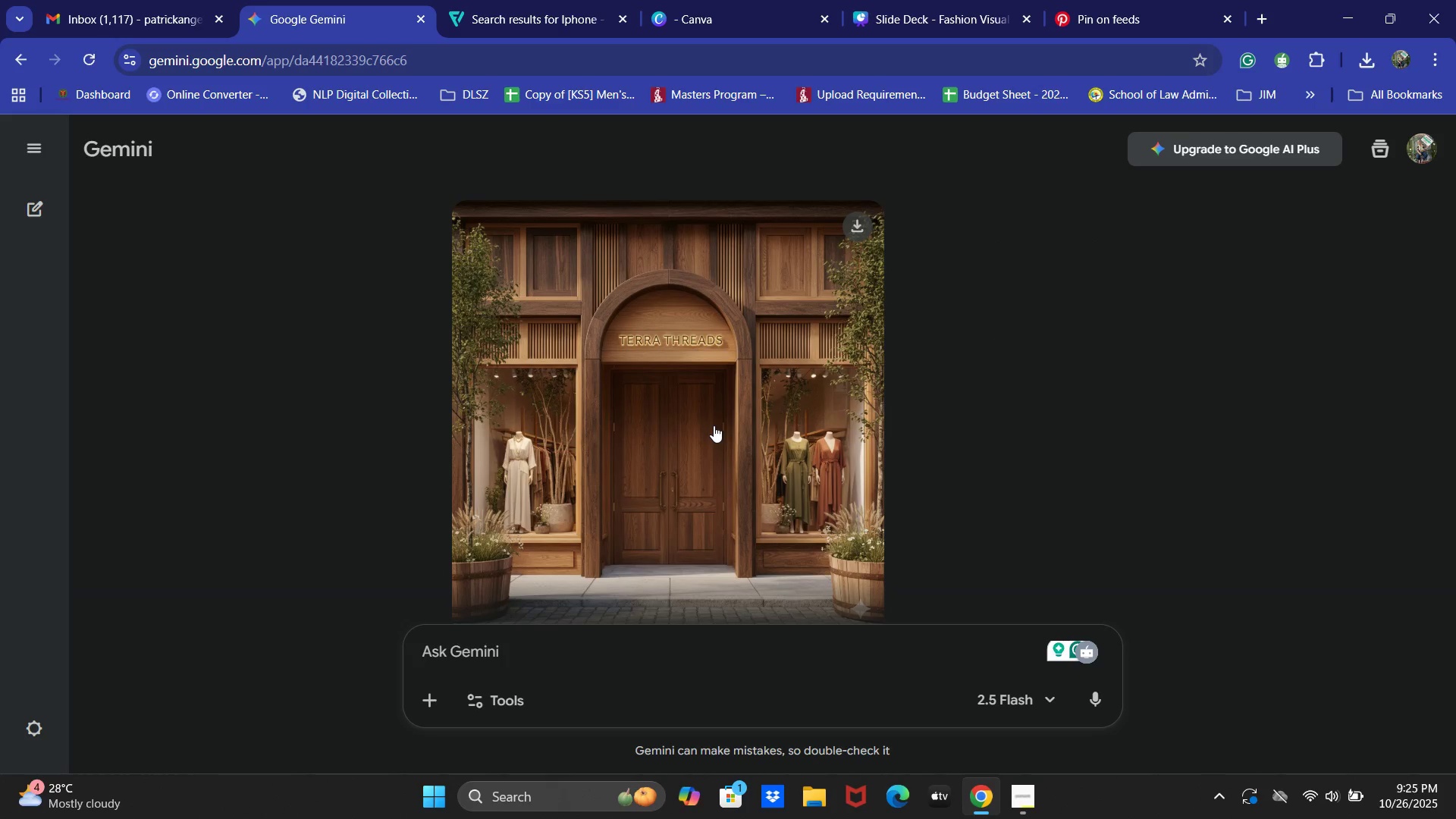 
right_click([714, 425])
 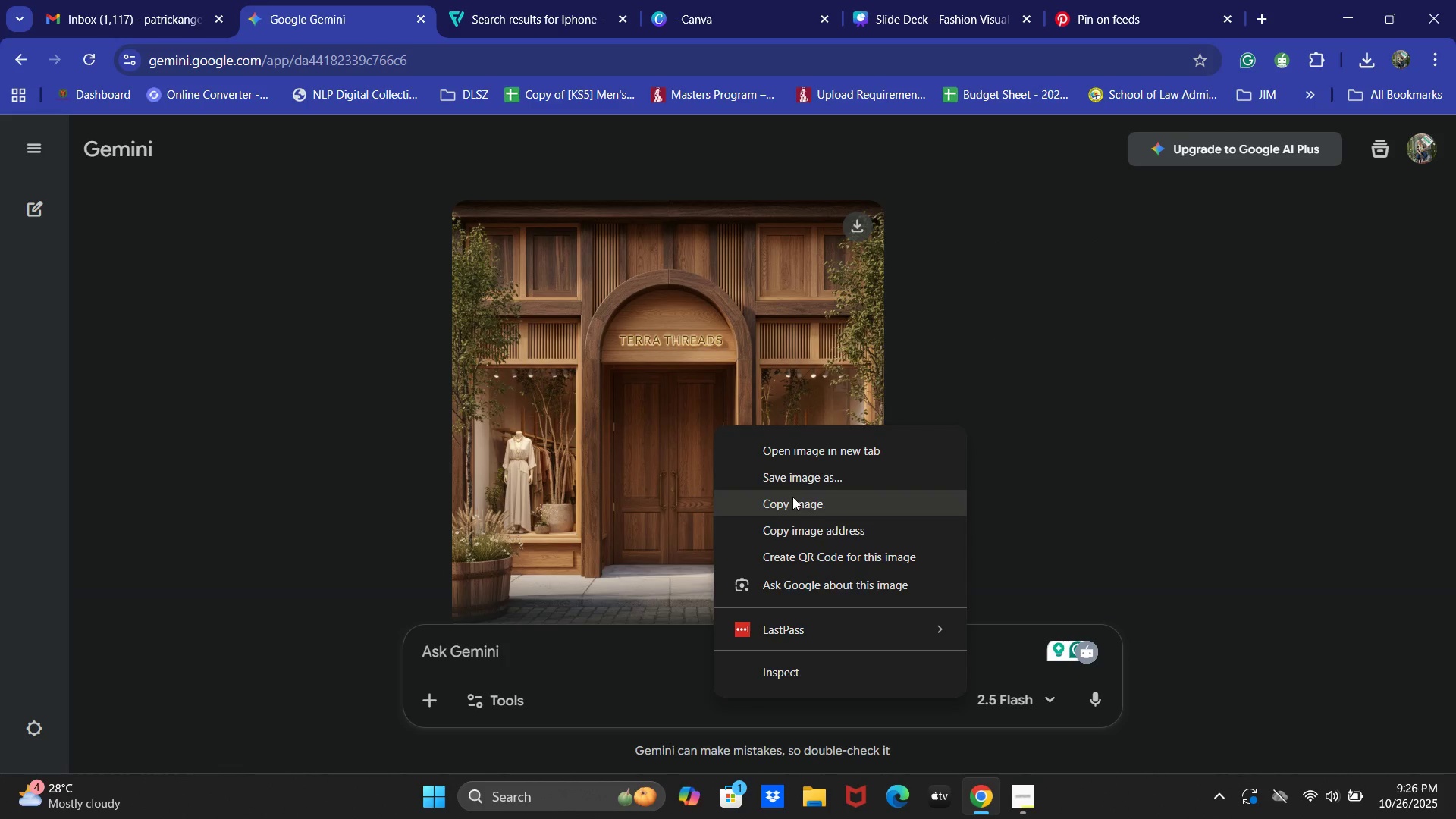 
left_click([794, 503])
 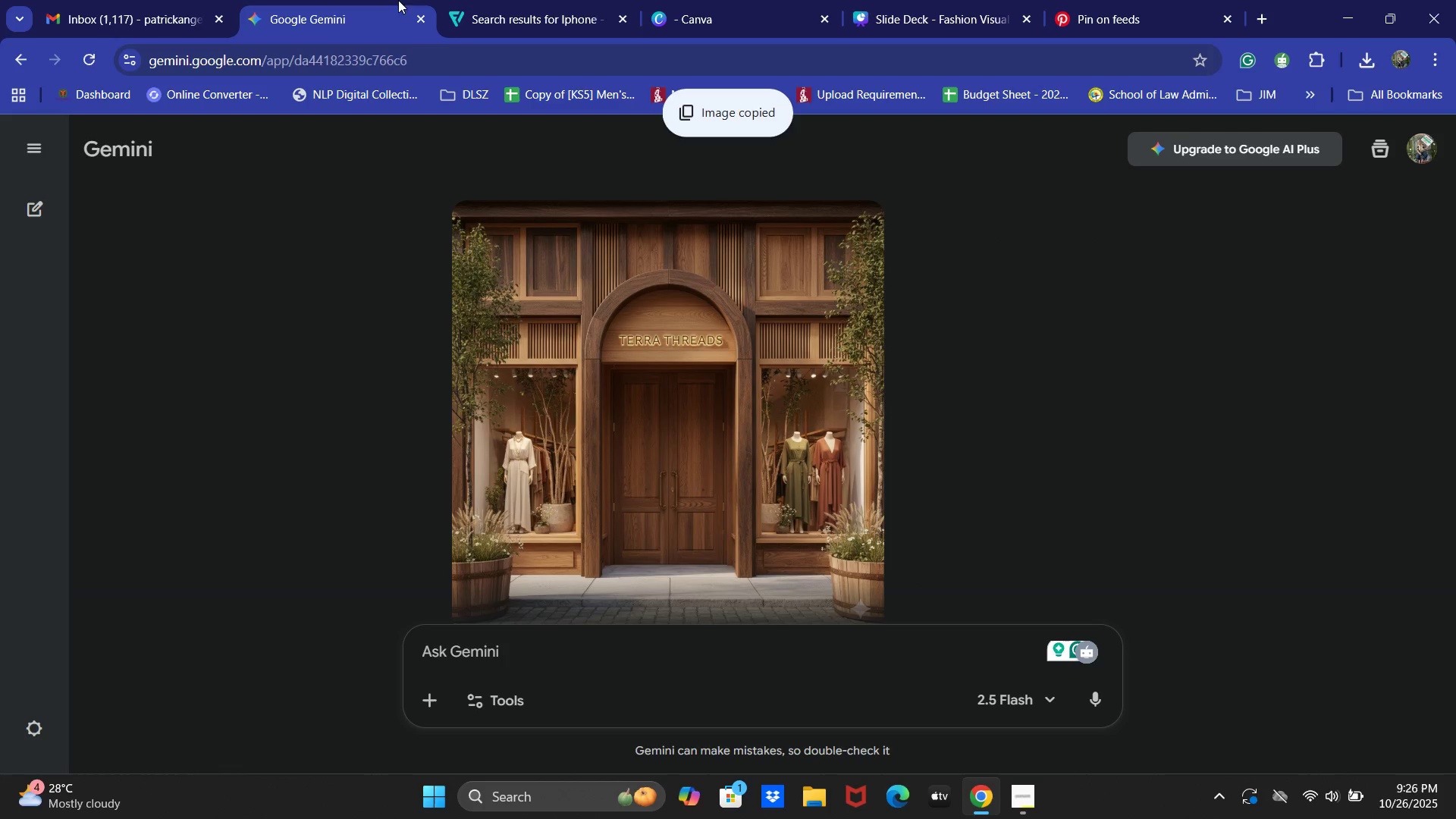 
left_click([456, 0])
 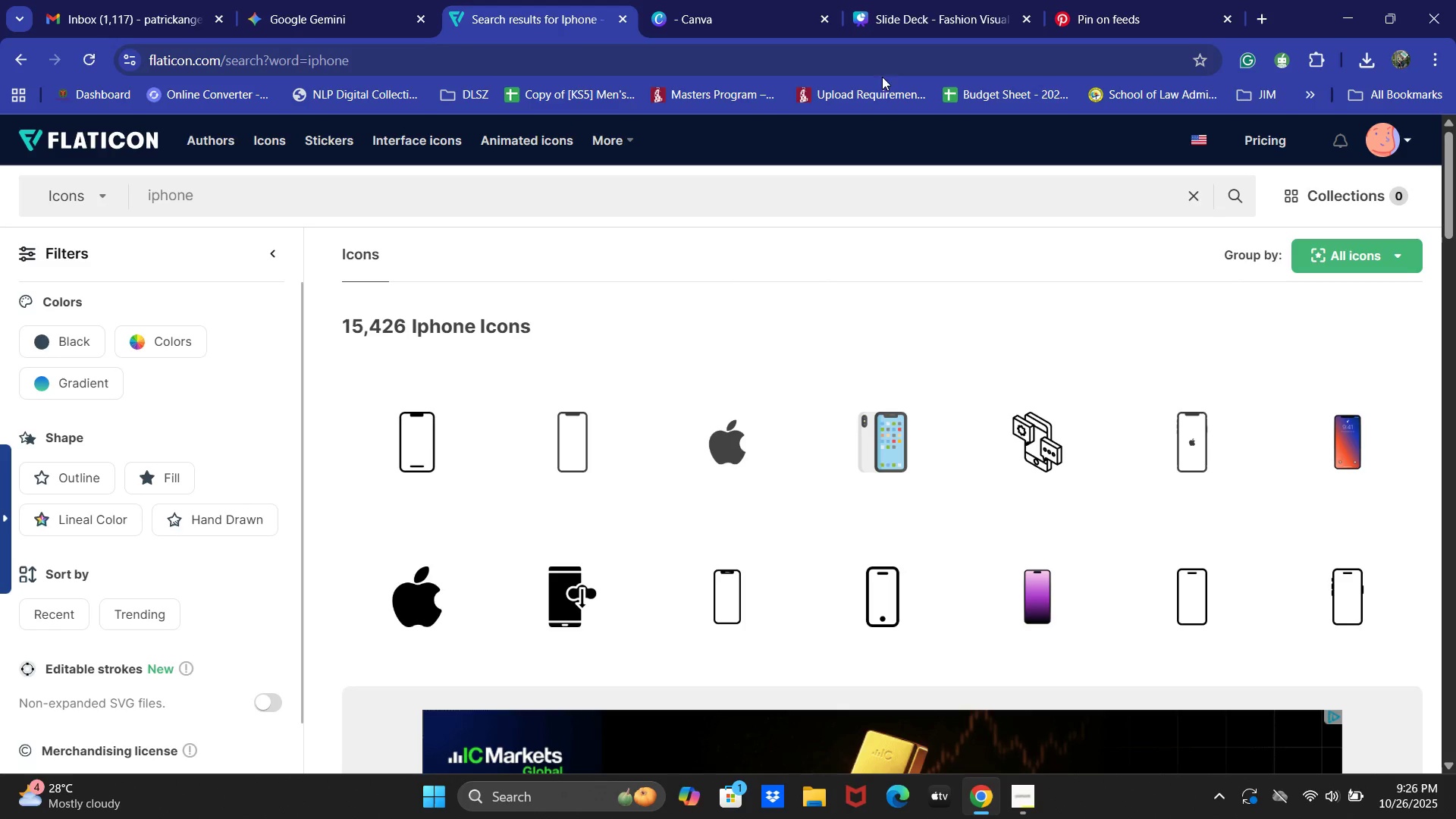 
left_click([943, 0])
 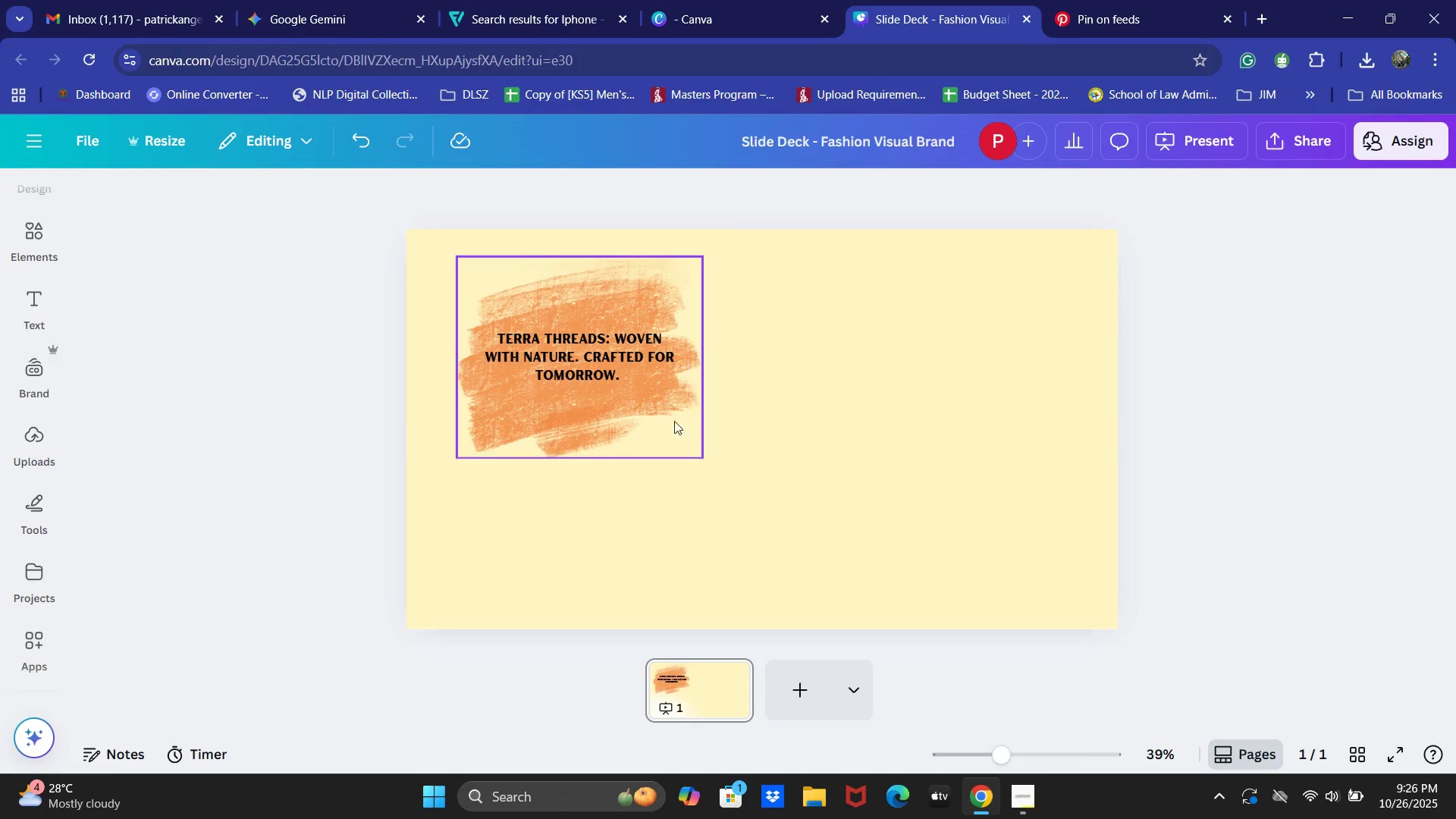 
left_click([584, 413])
 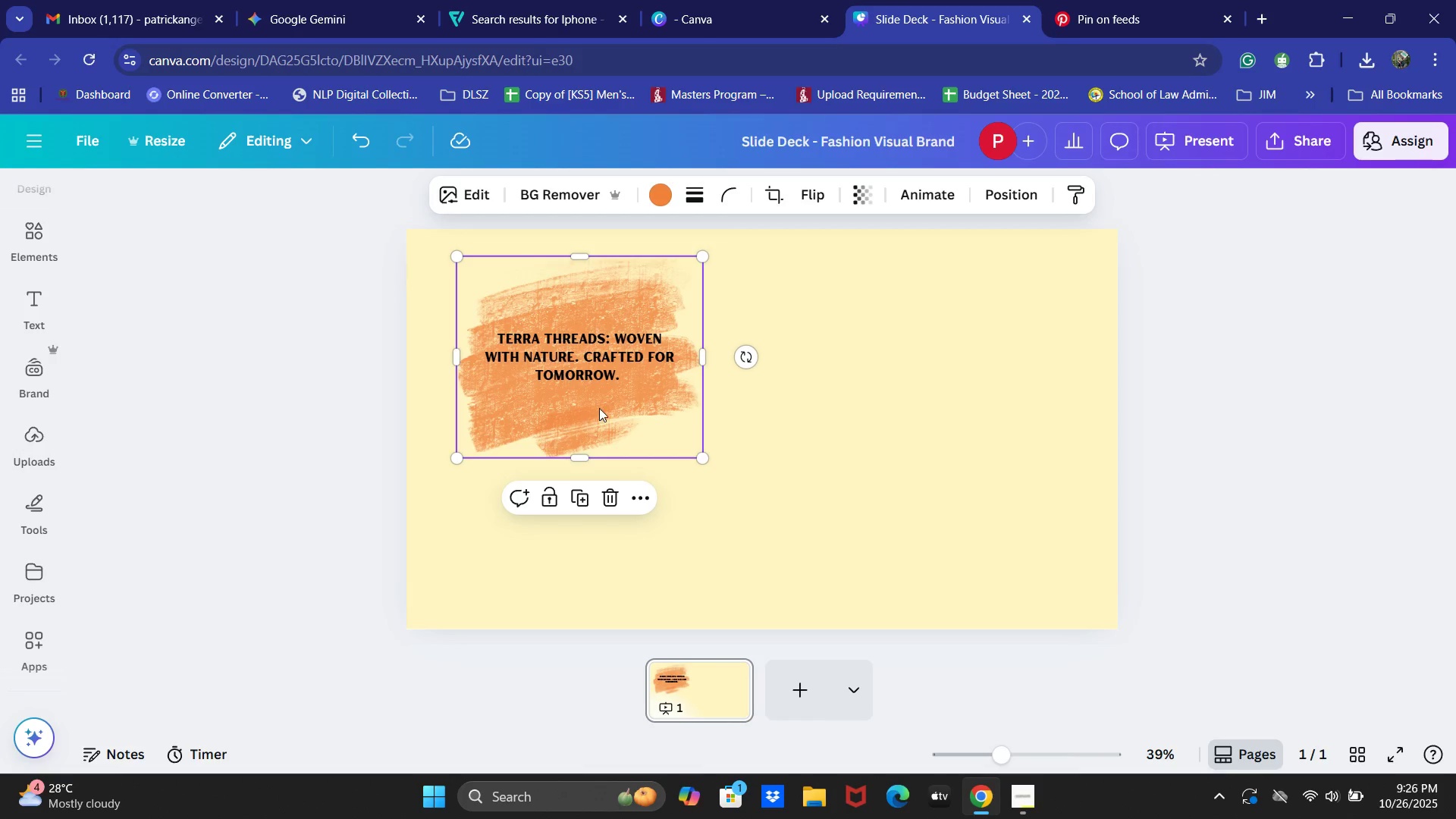 
key(Backspace)
 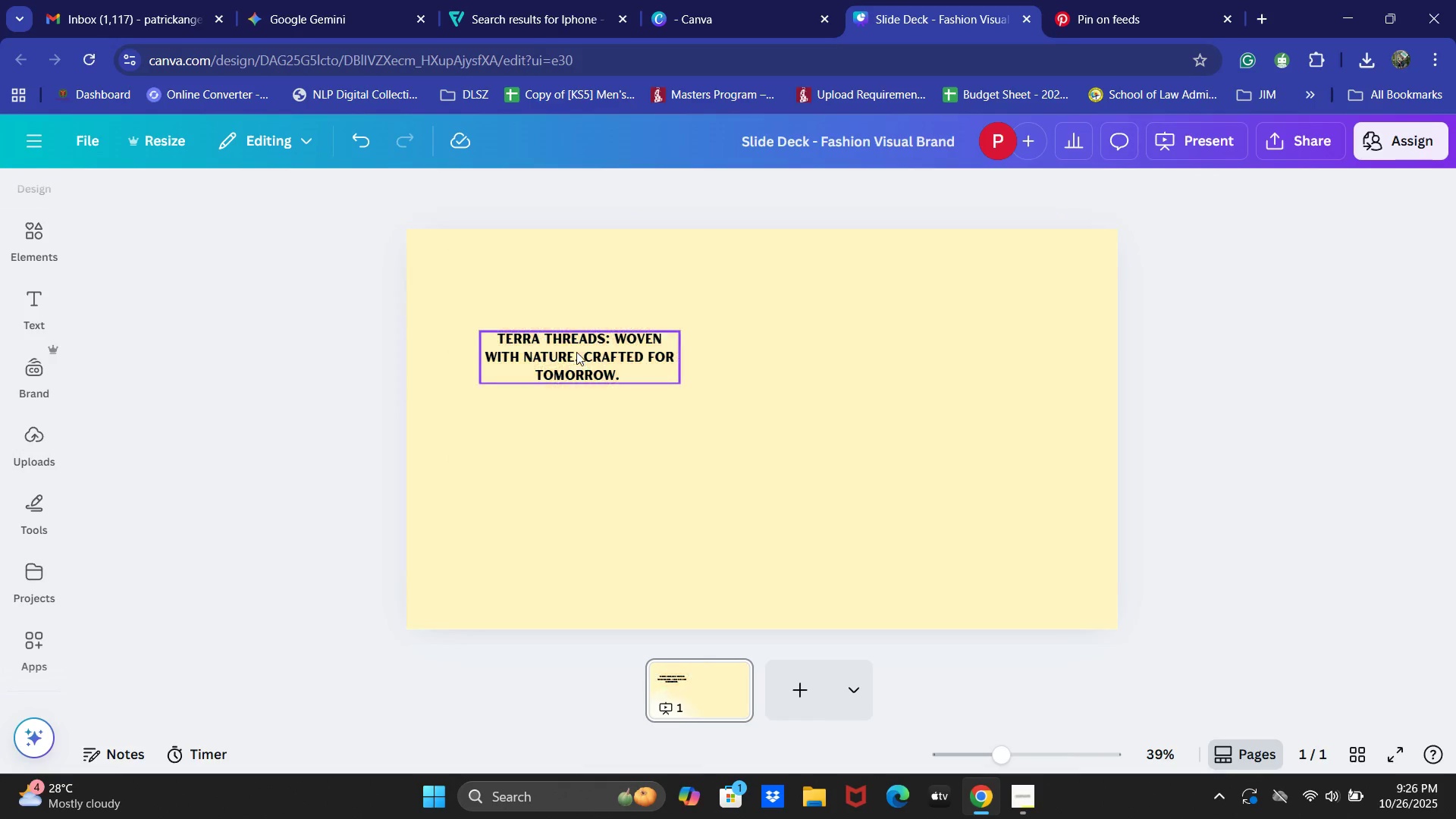 
left_click([576, 352])
 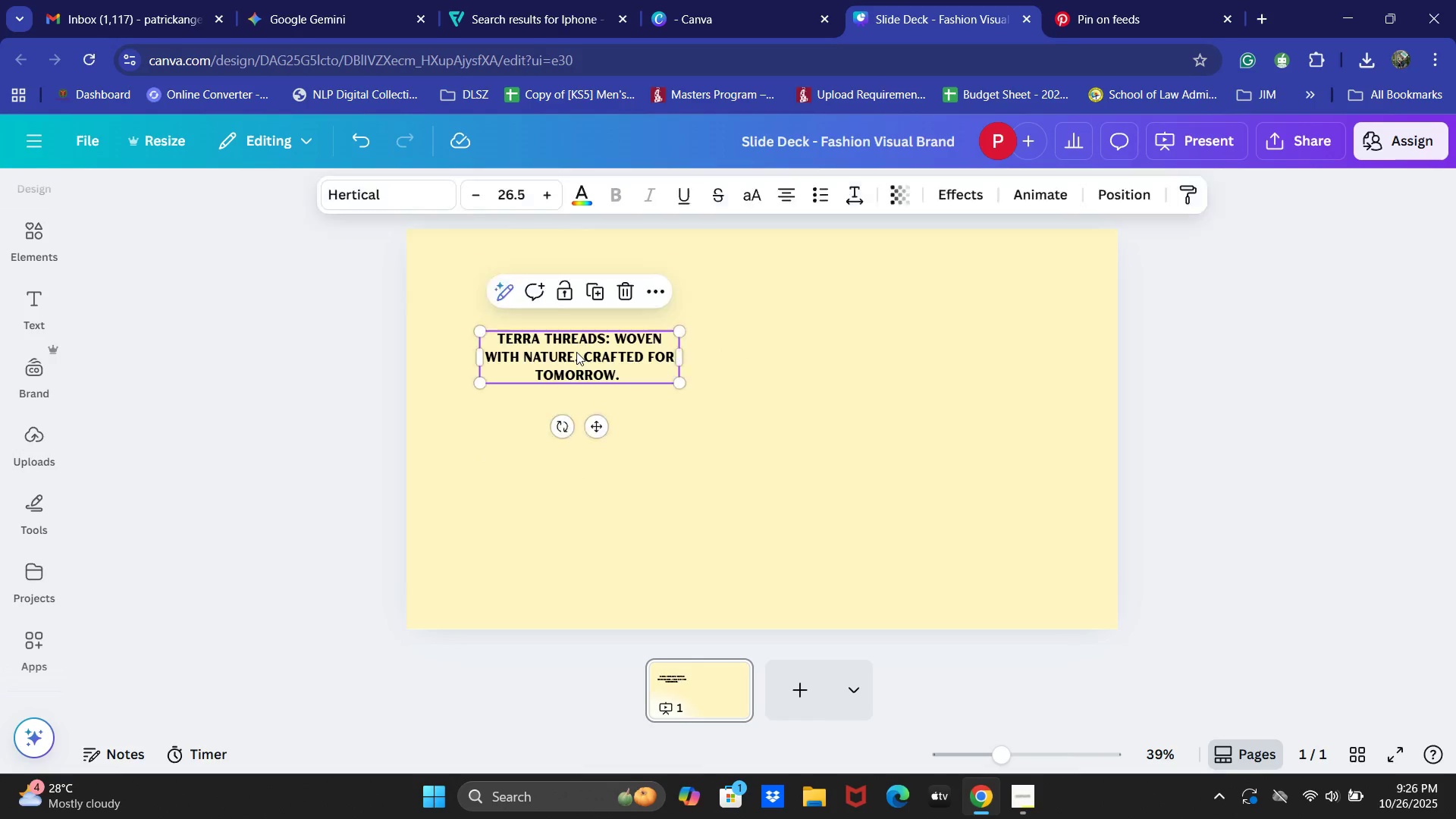 
key(Backspace)
 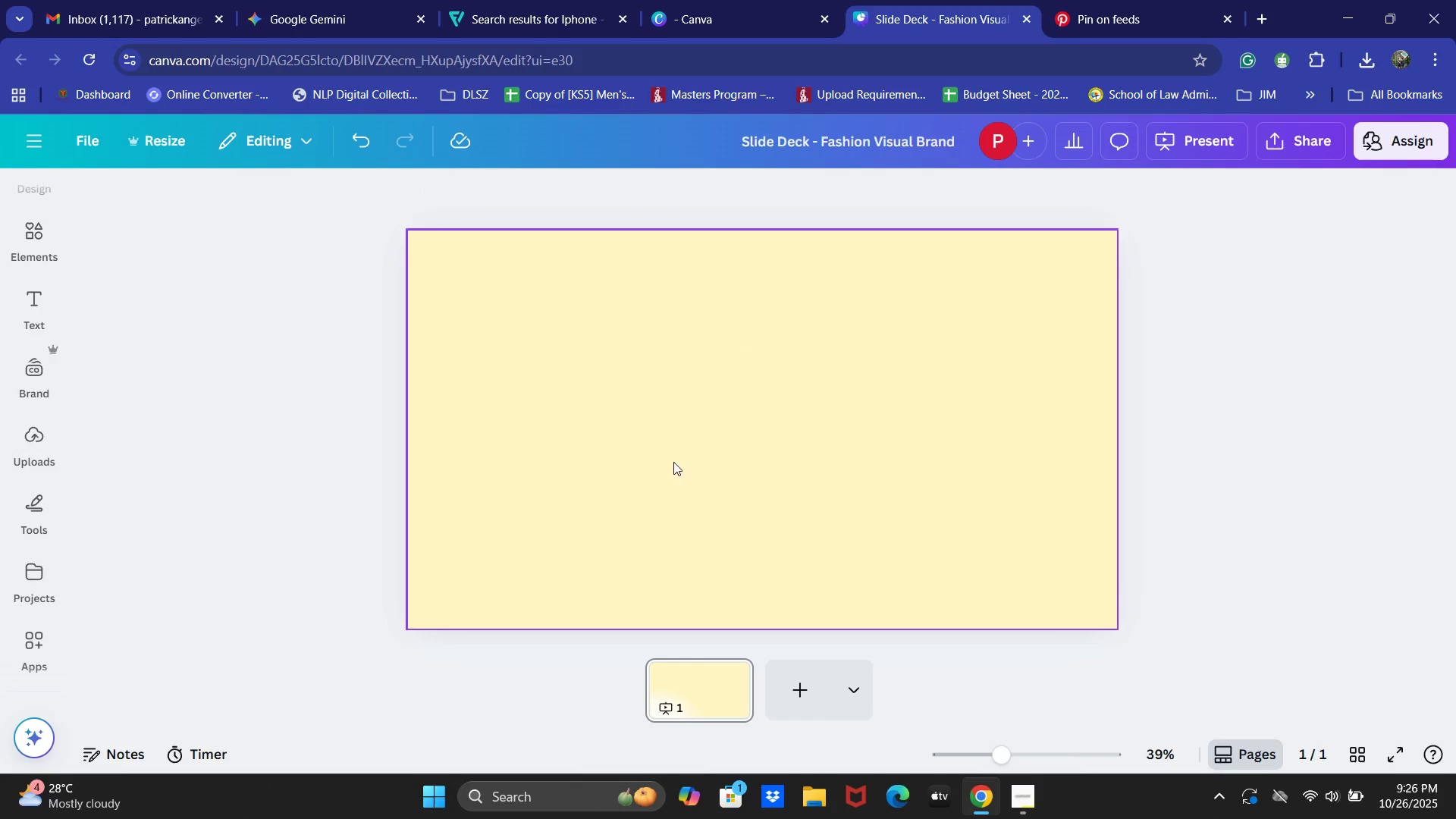 
key(Control+V)
 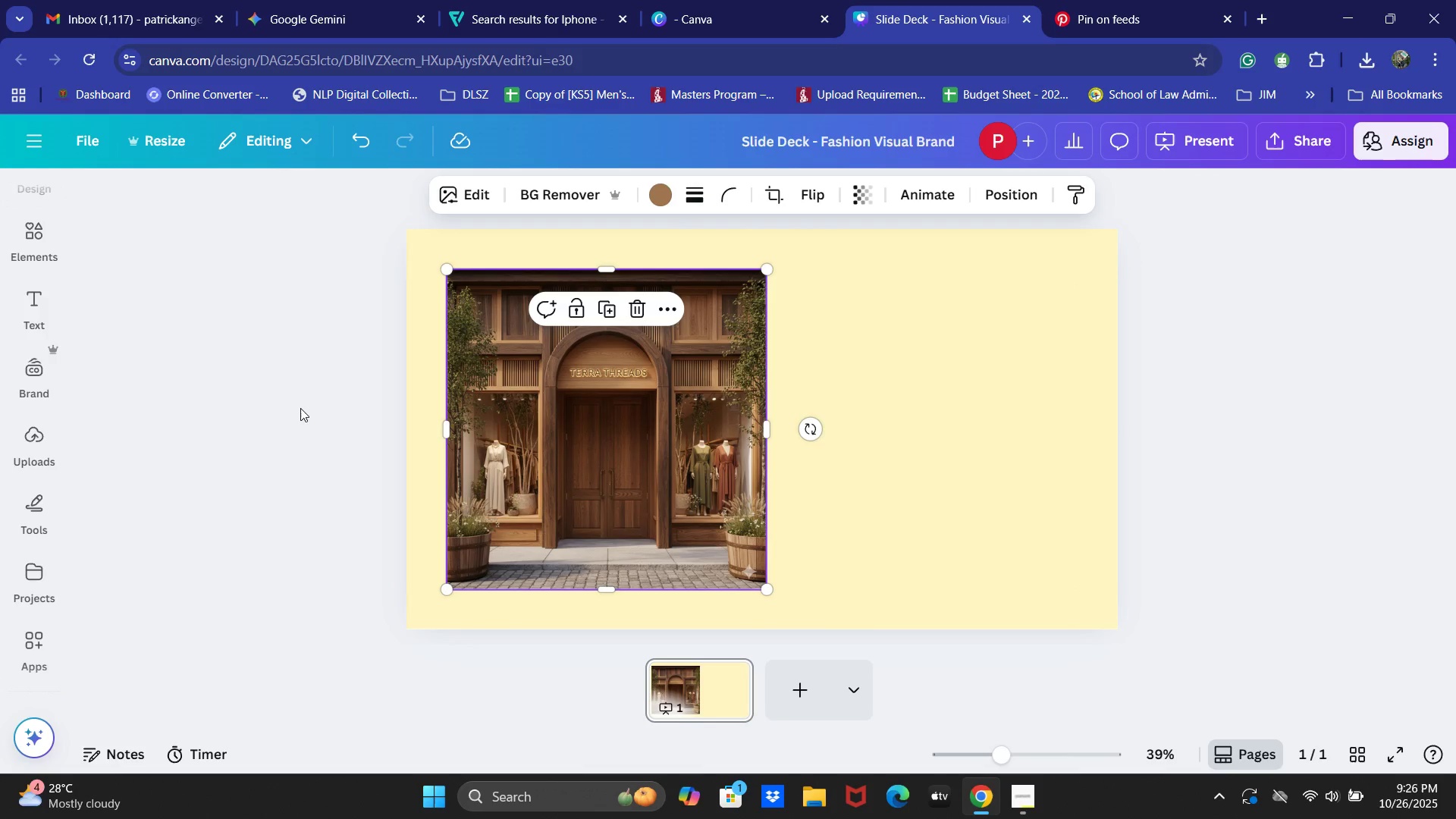 
wait(17.03)
 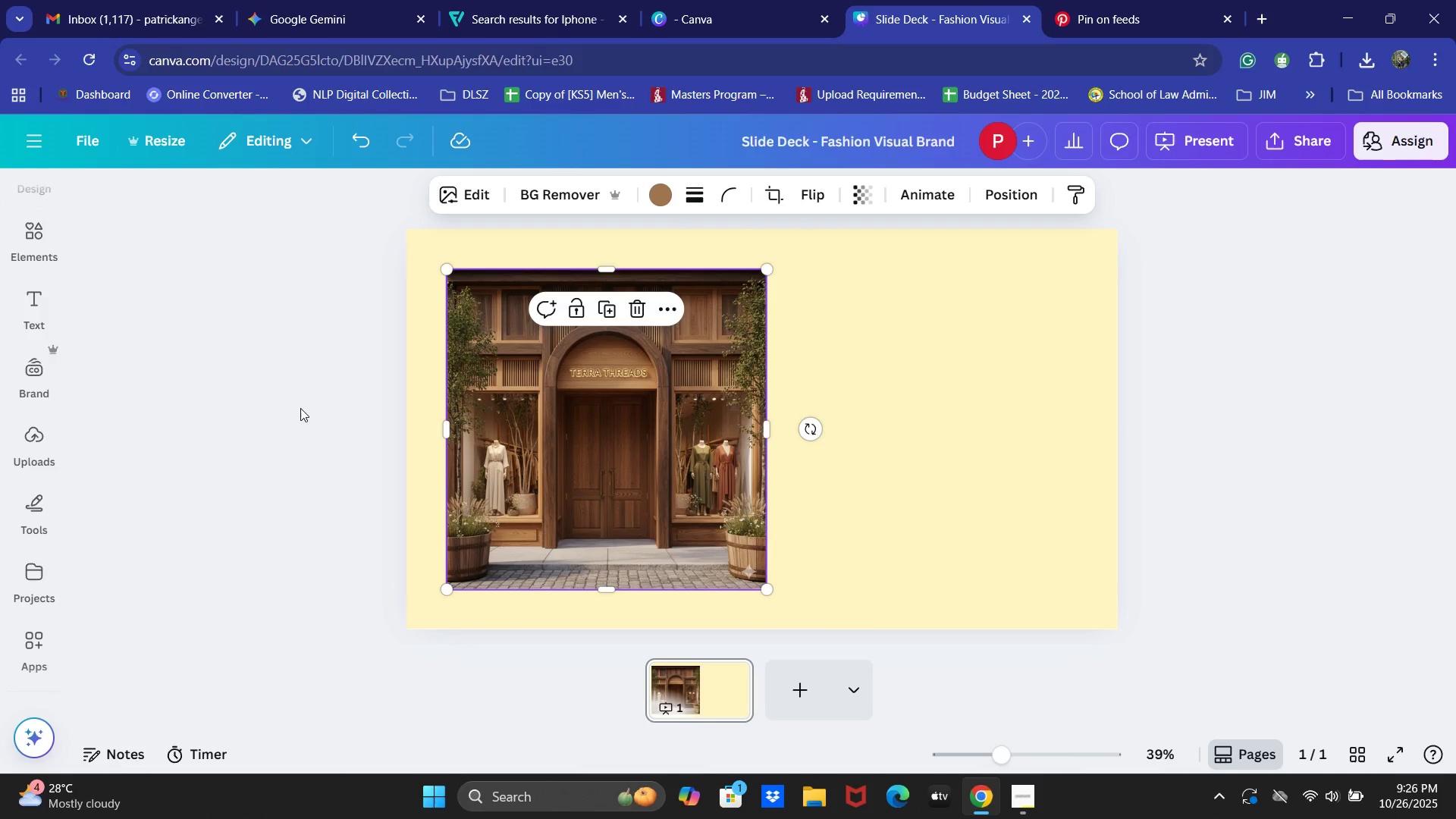 
left_click([45, 242])
 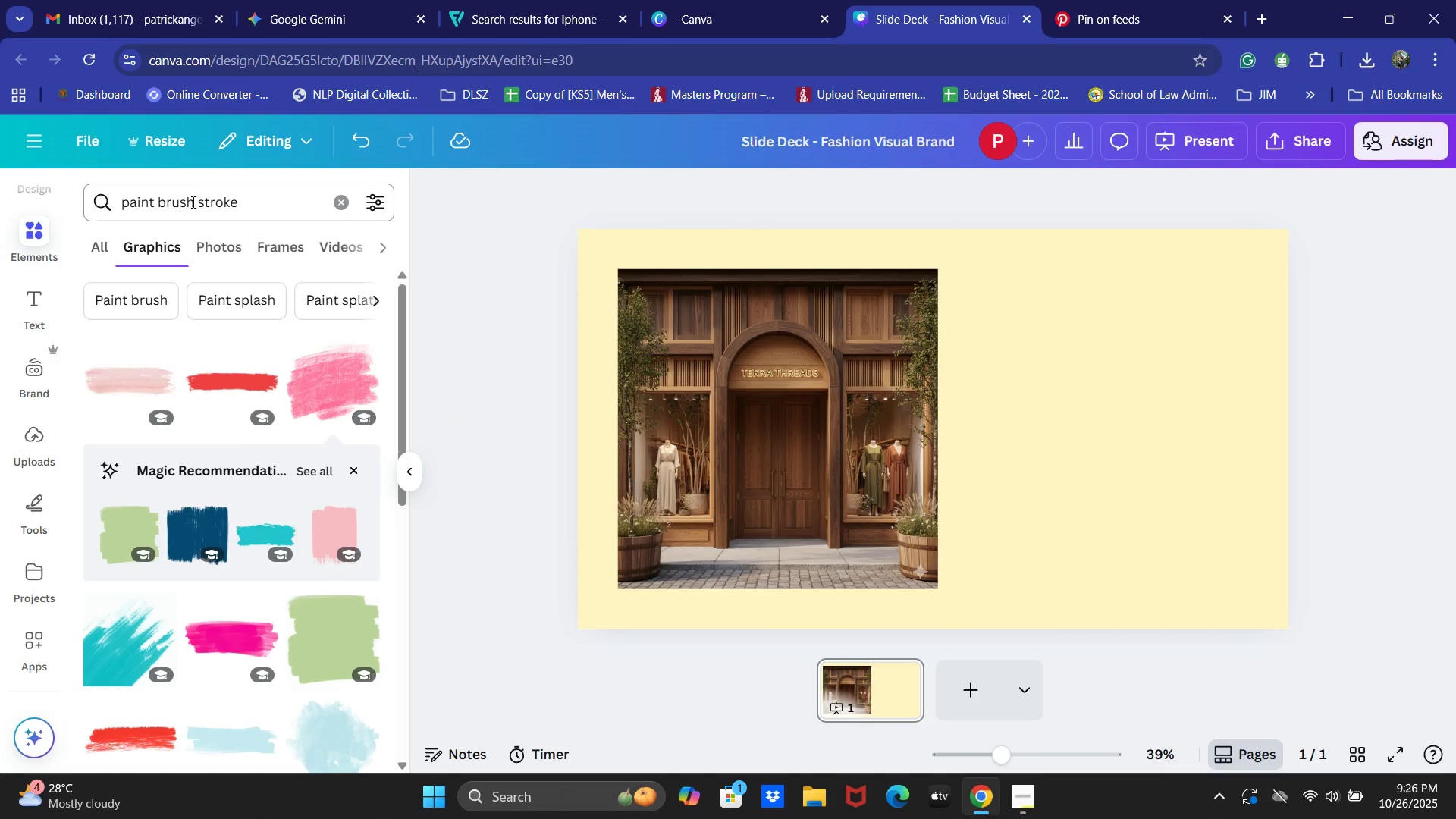 
left_click([193, 202])
 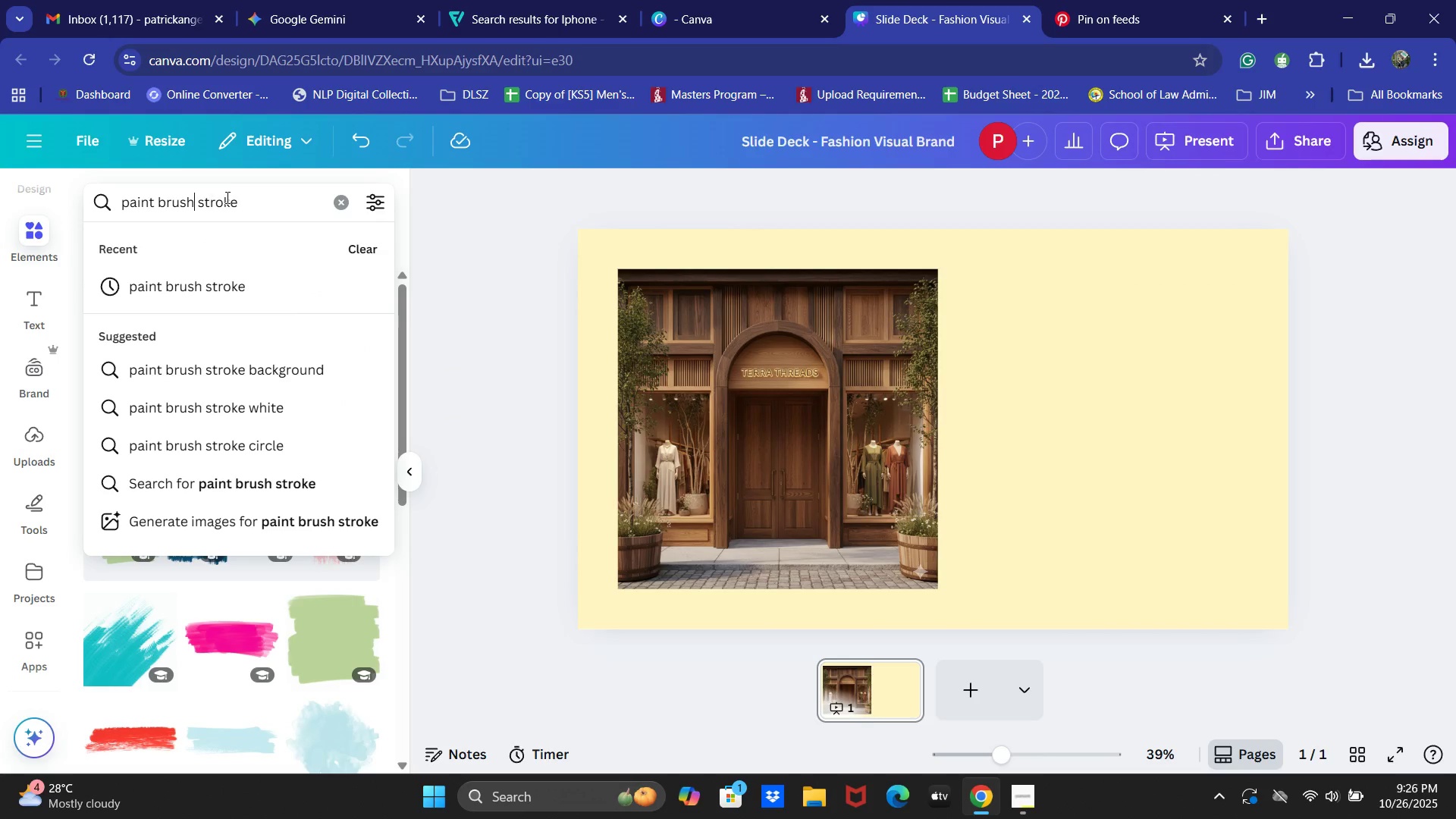 
key(Control+ControlLeft)
 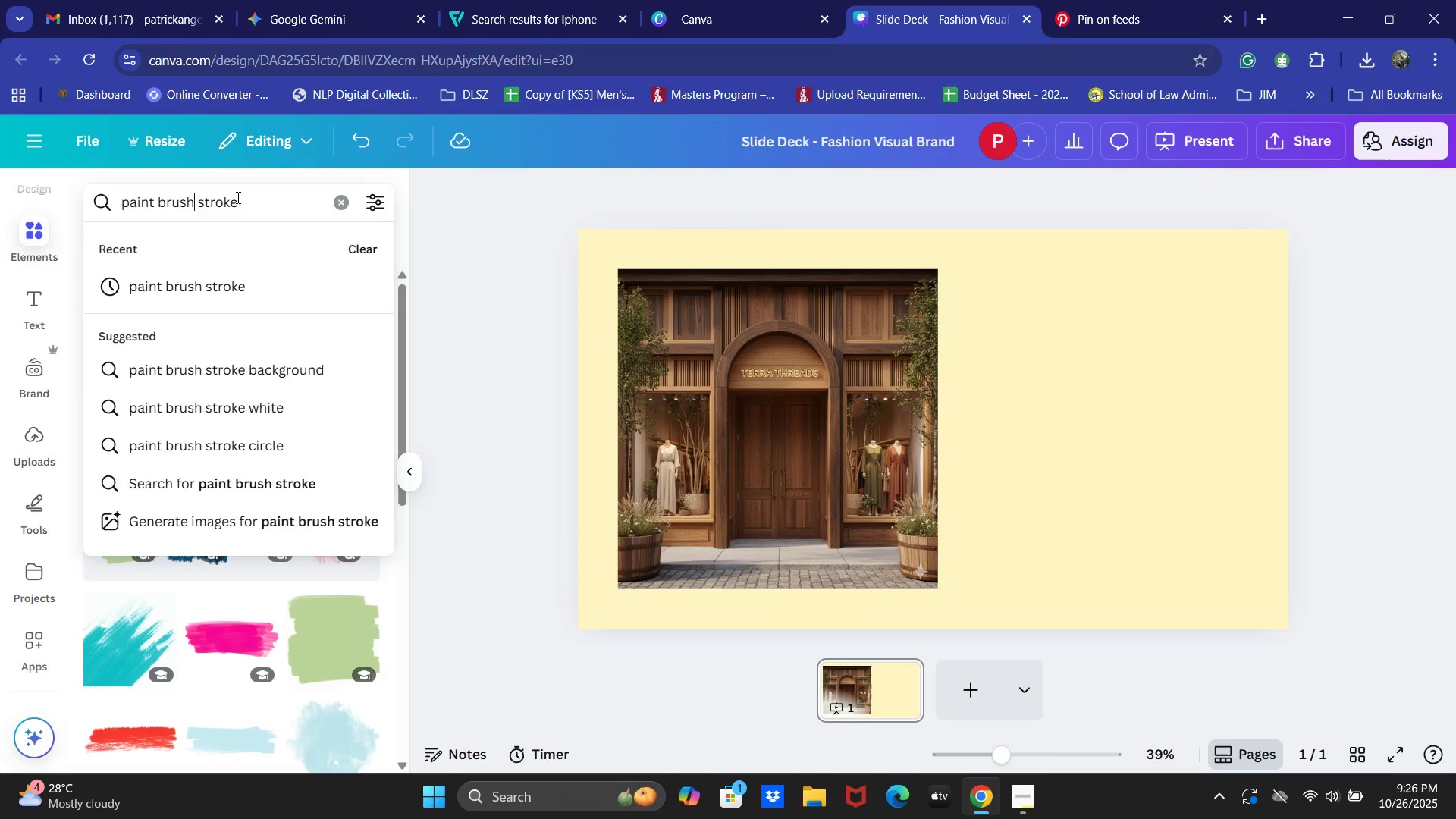 
key(Control+A)
 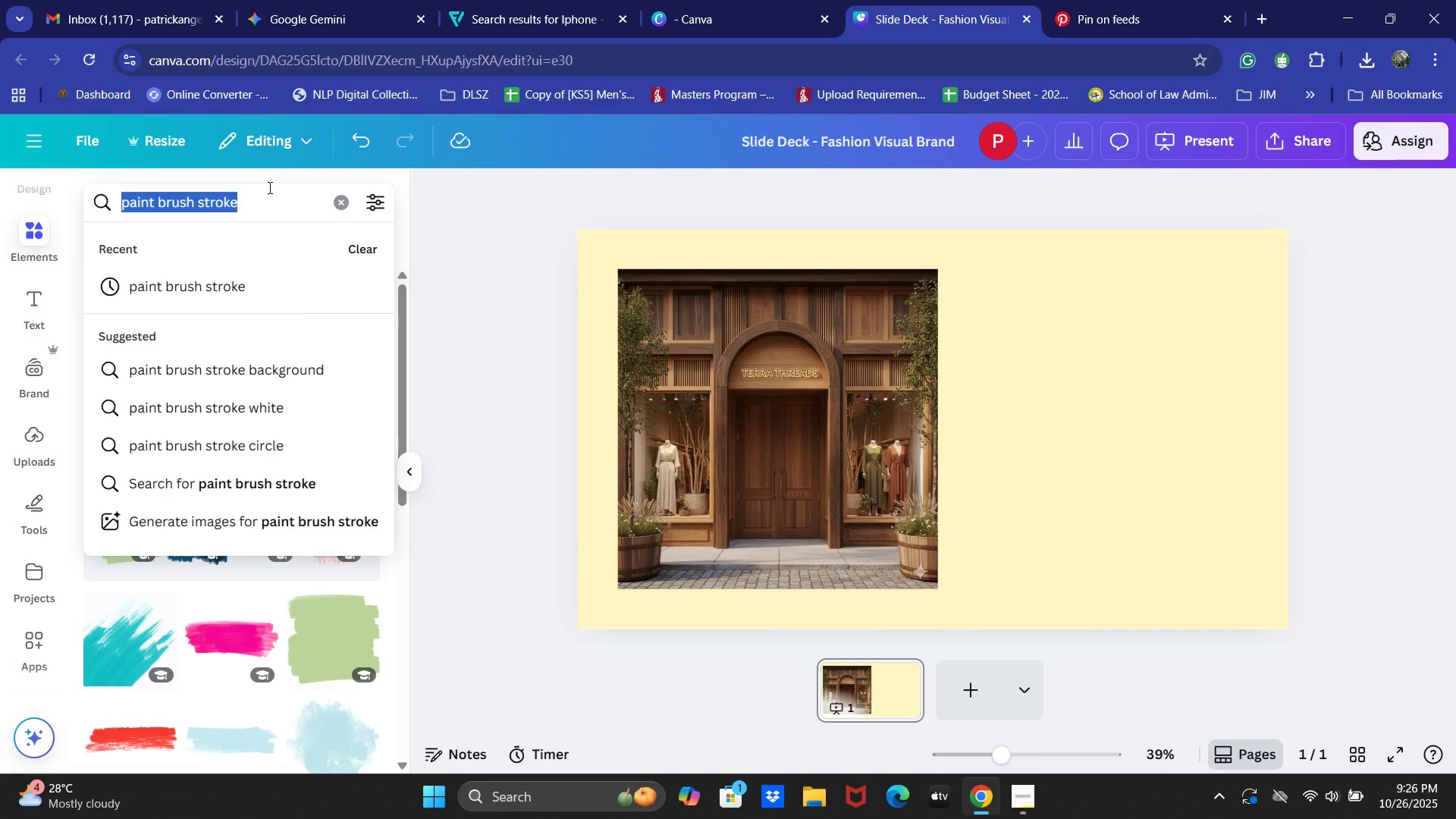 
type(Frame)
 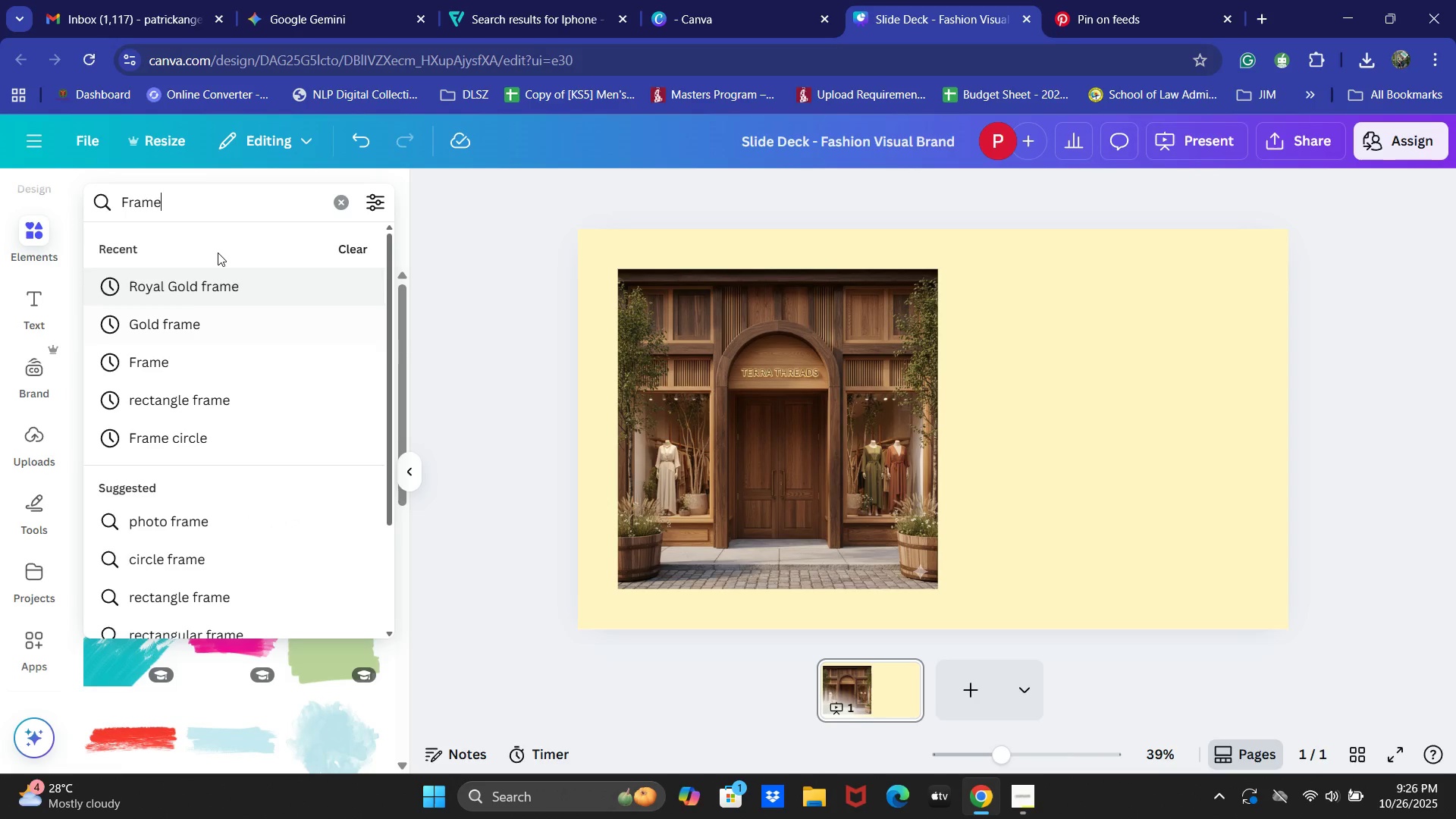 
key(Delete)
 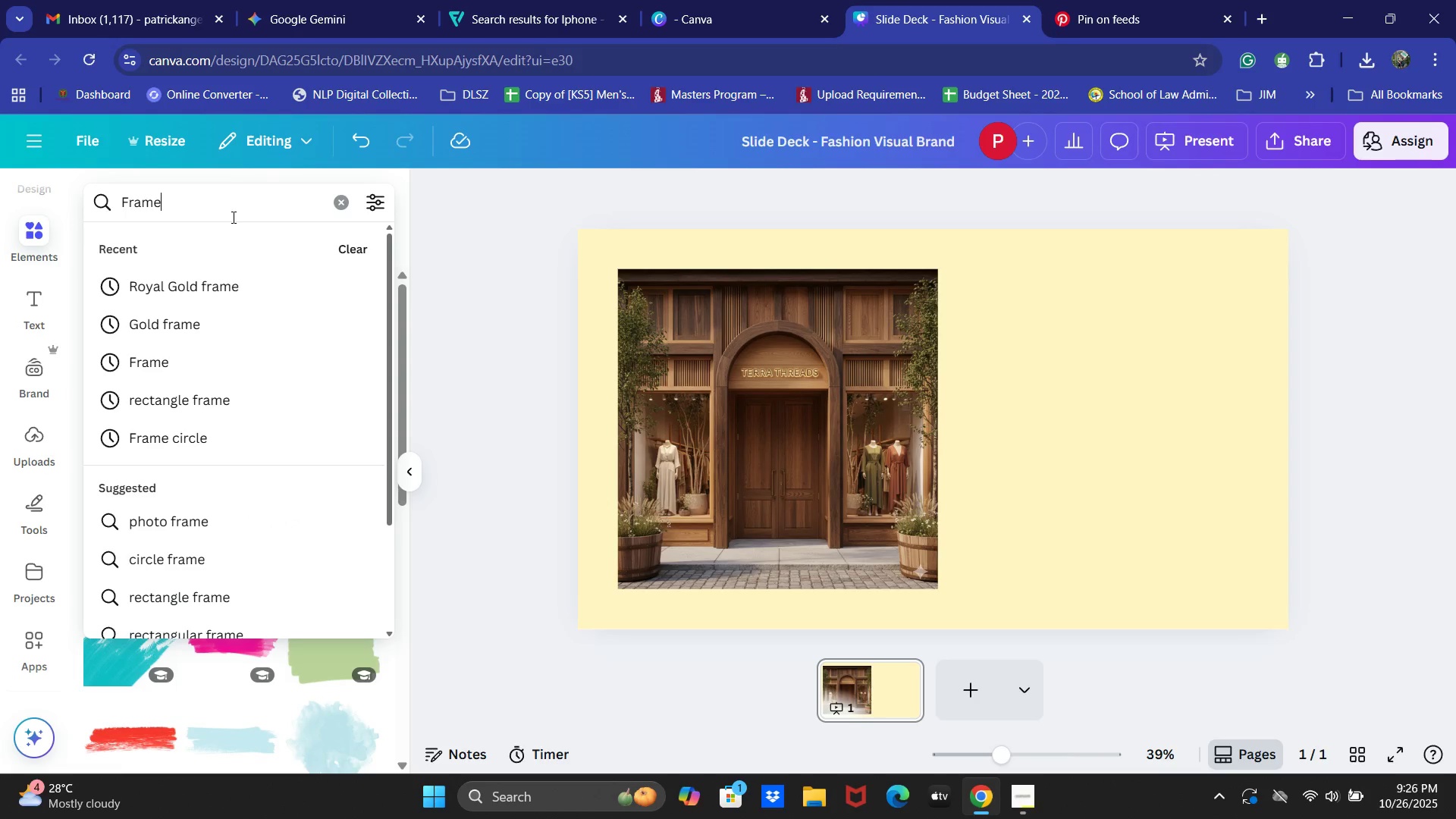 
key(NumpadEnter)
 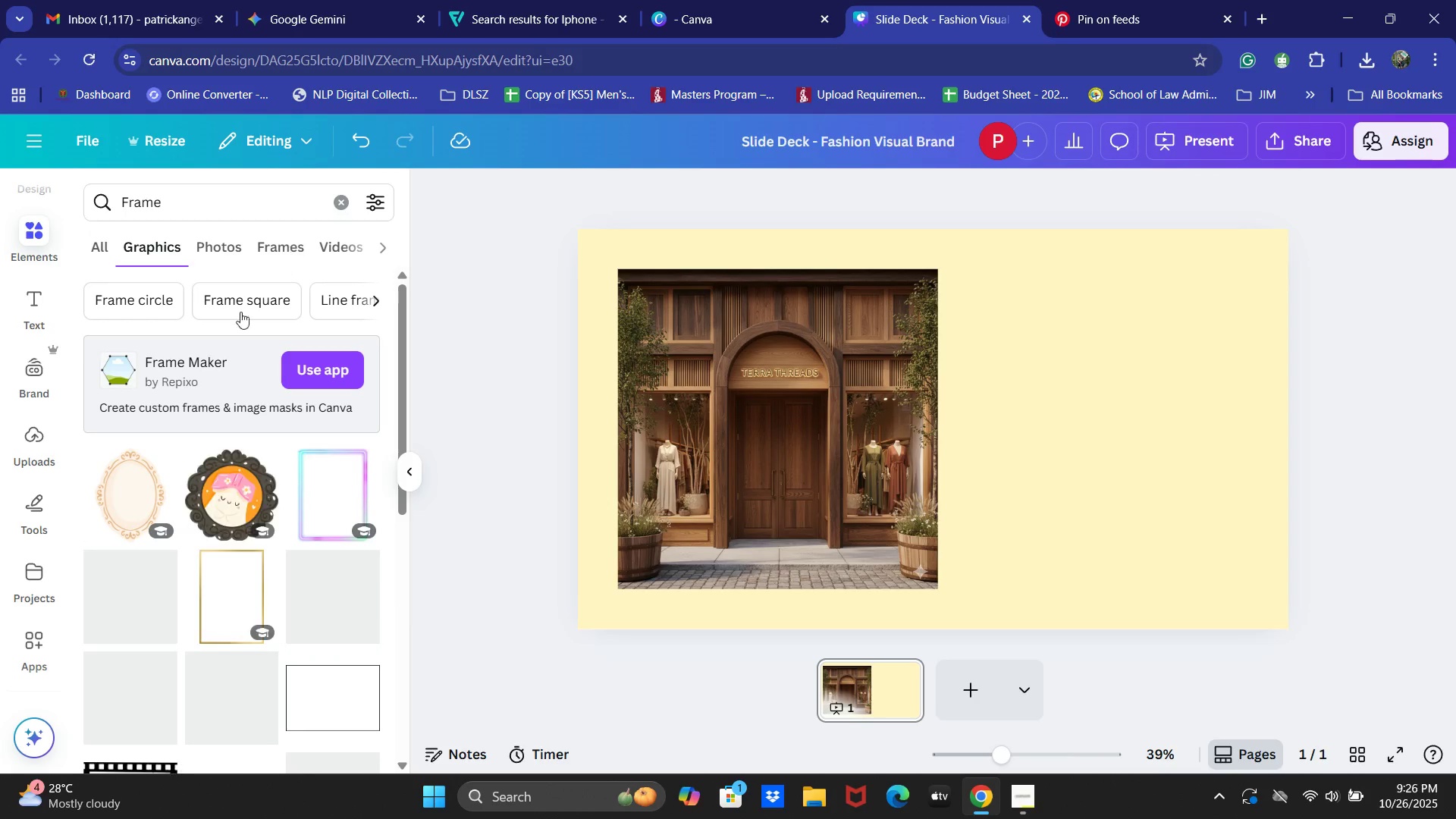 
scroll: coordinate [250, 435], scroll_direction: up, amount: 1.0
 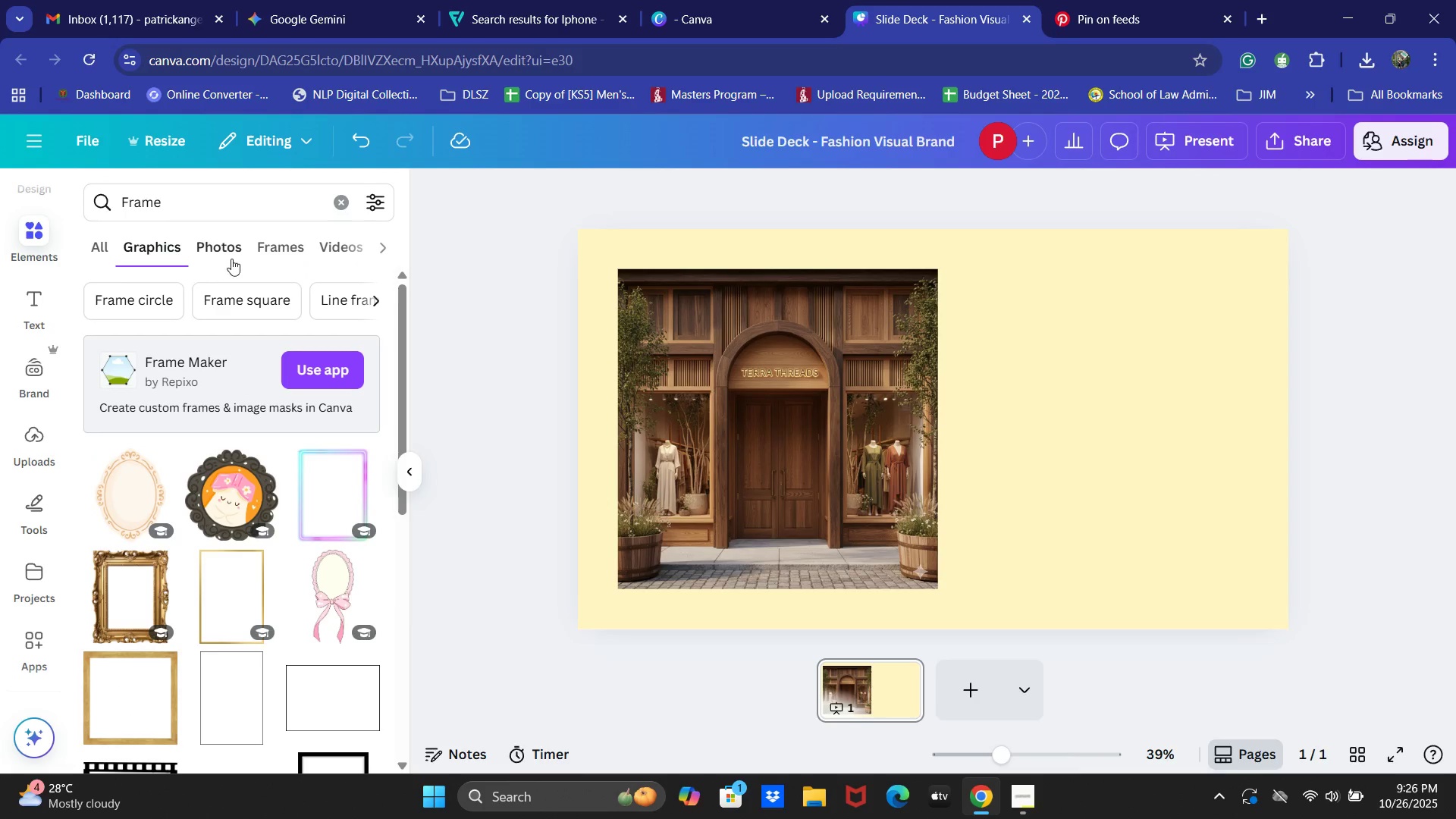 
left_click([275, 252])
 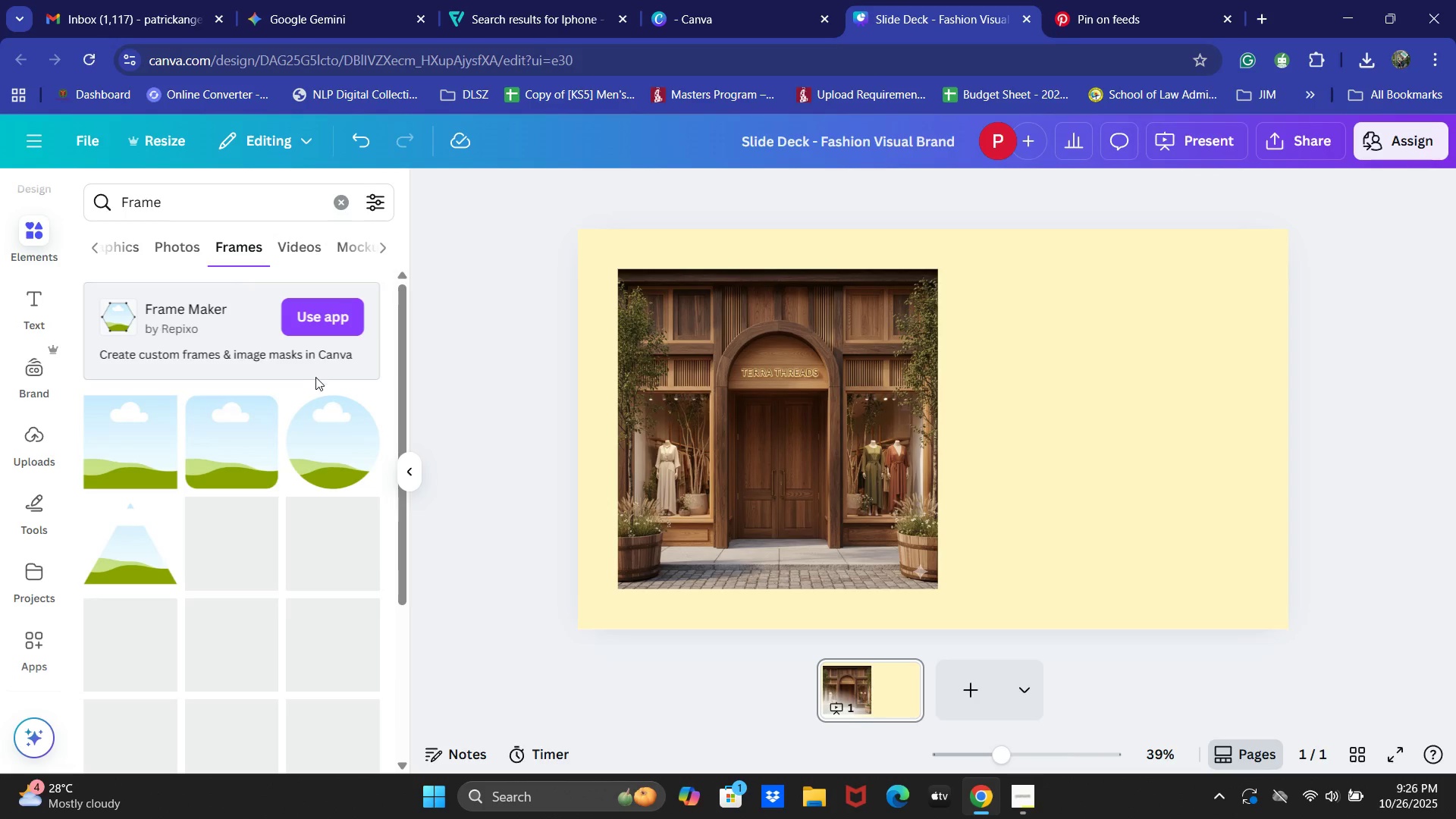 
scroll: coordinate [314, 385], scroll_direction: down, amount: 4.0
 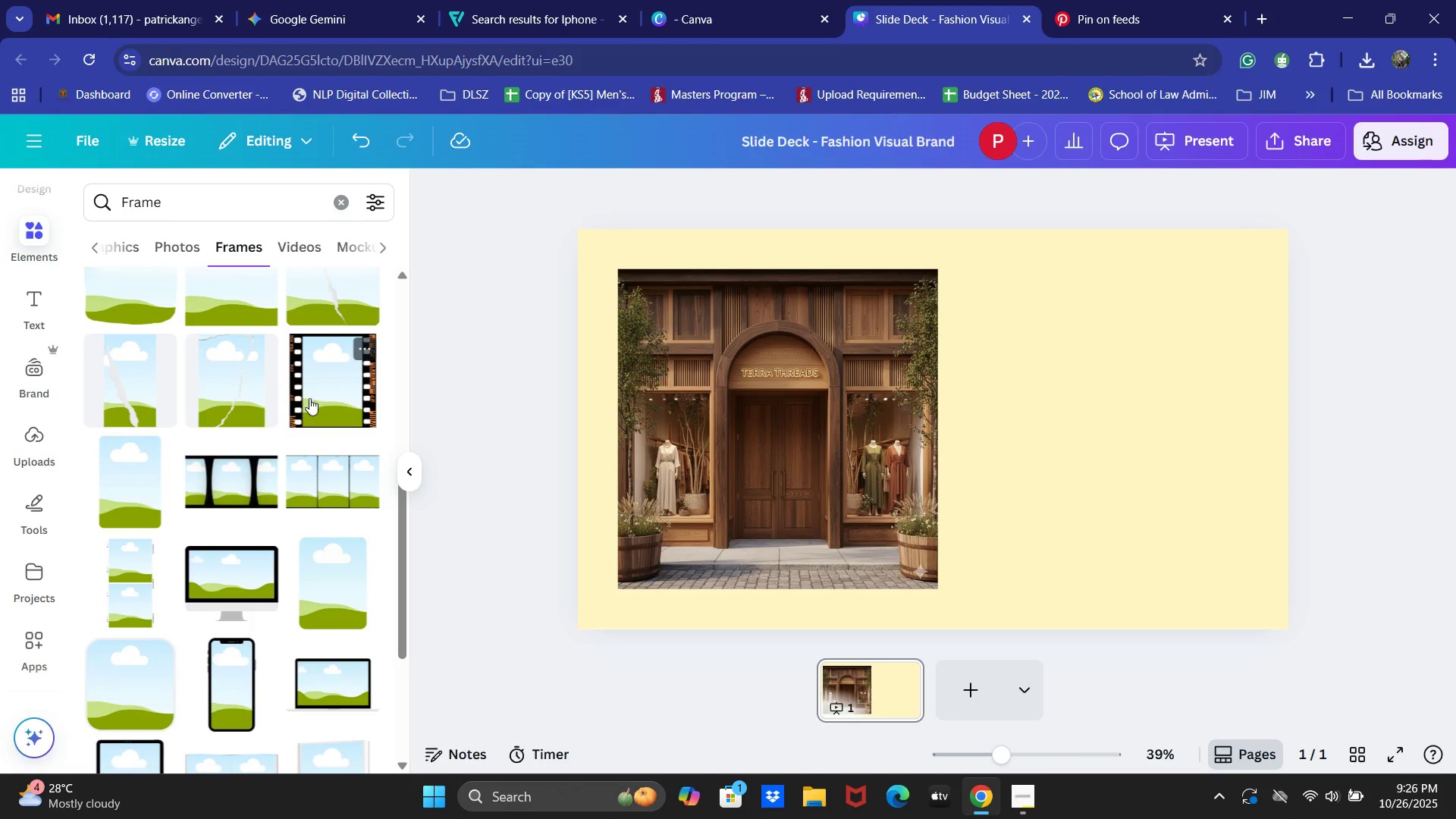 
left_click([246, 579])
 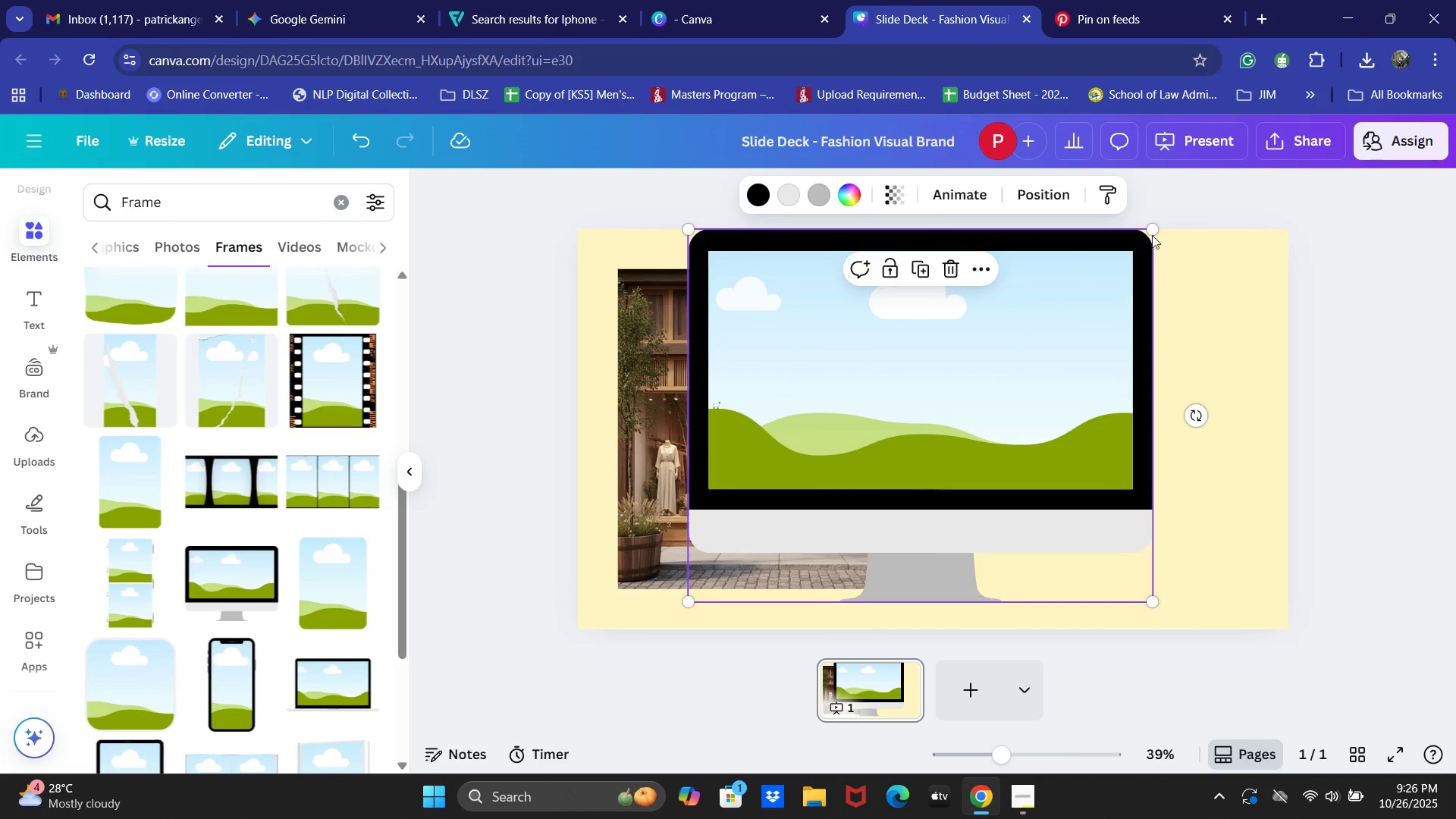 
wait(9.29)
 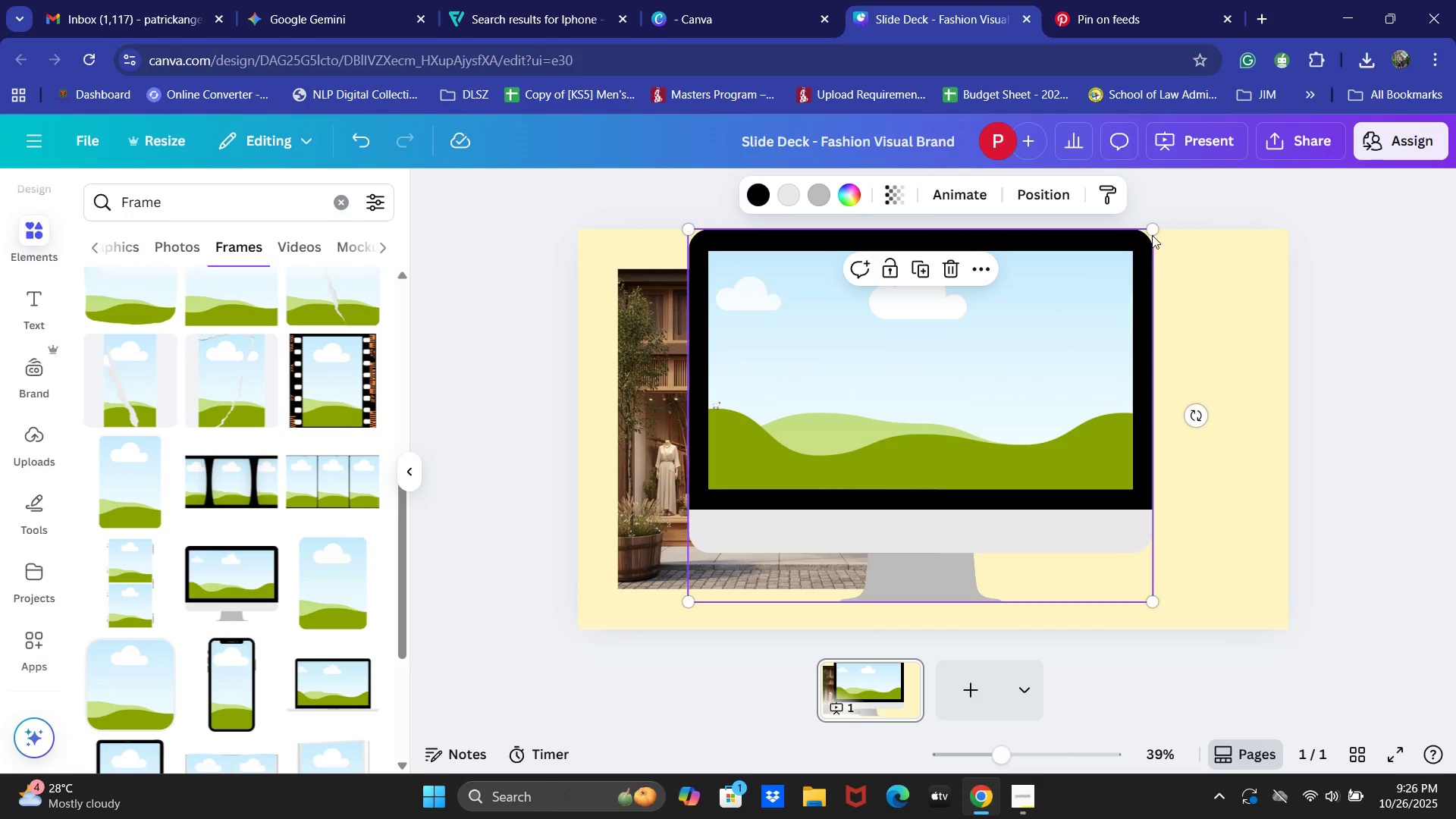 
double_click([814, 394])
 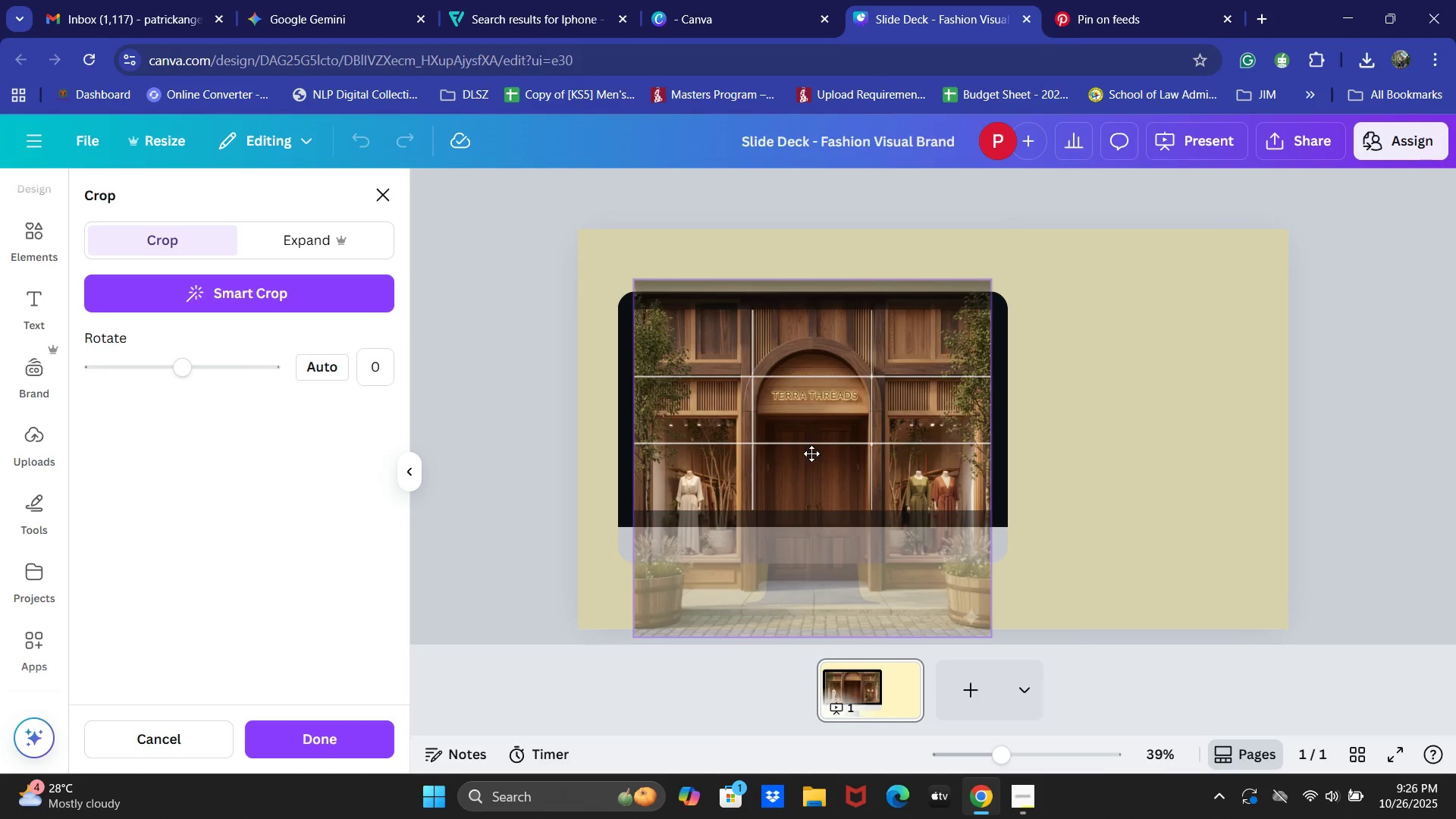 
left_click([1130, 452])
 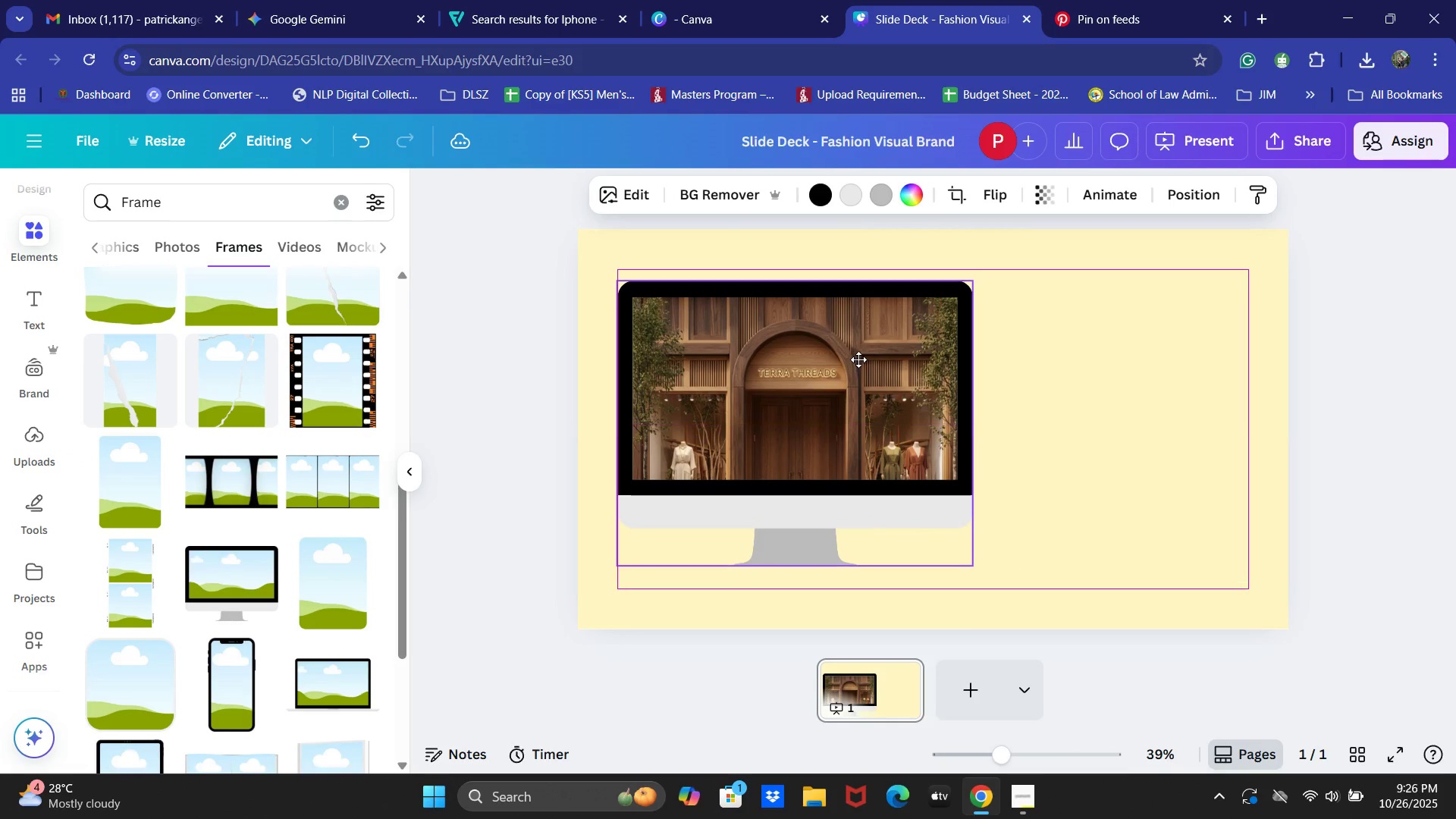 
wait(5.17)
 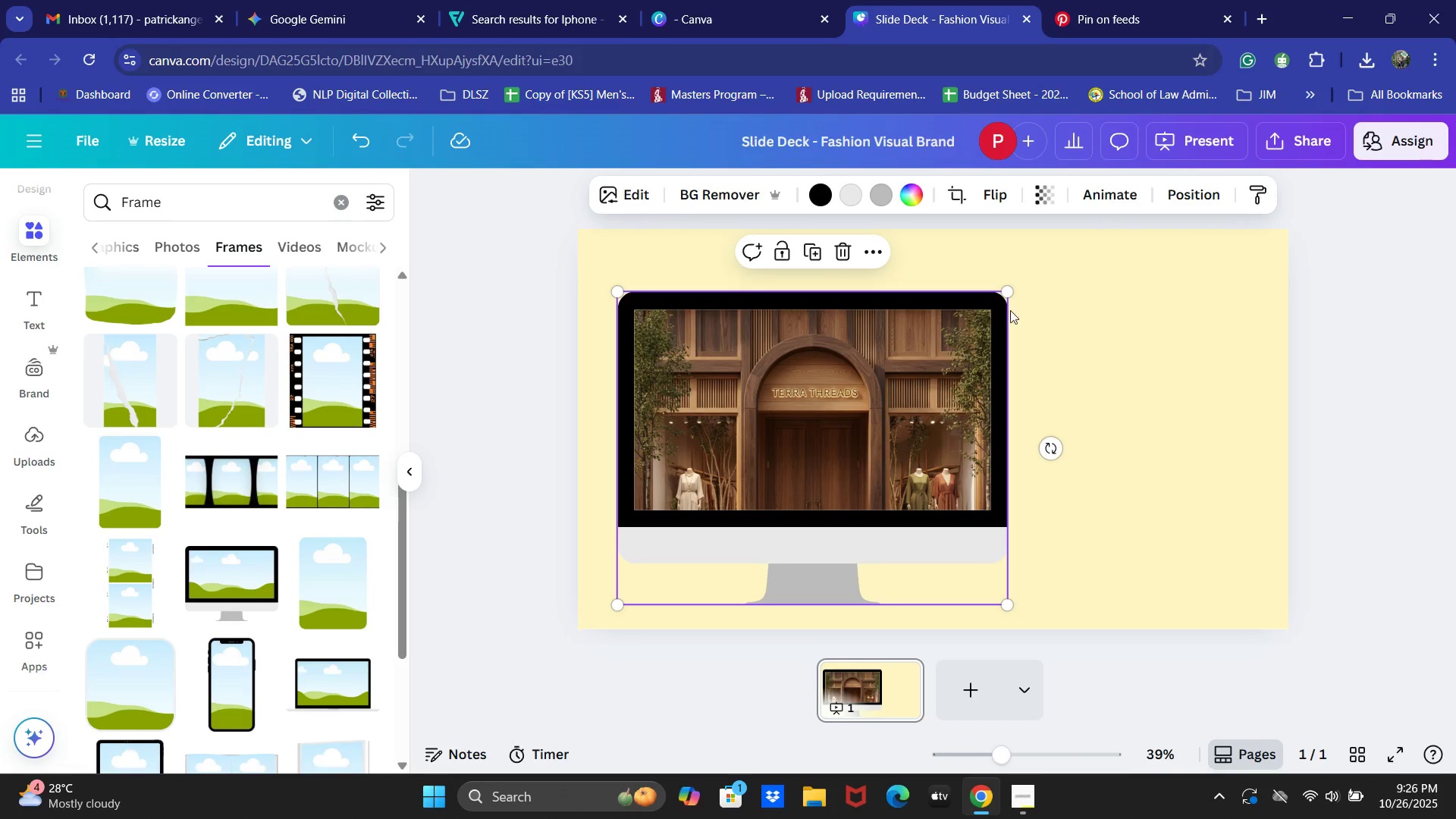 
left_click([506, 479])
 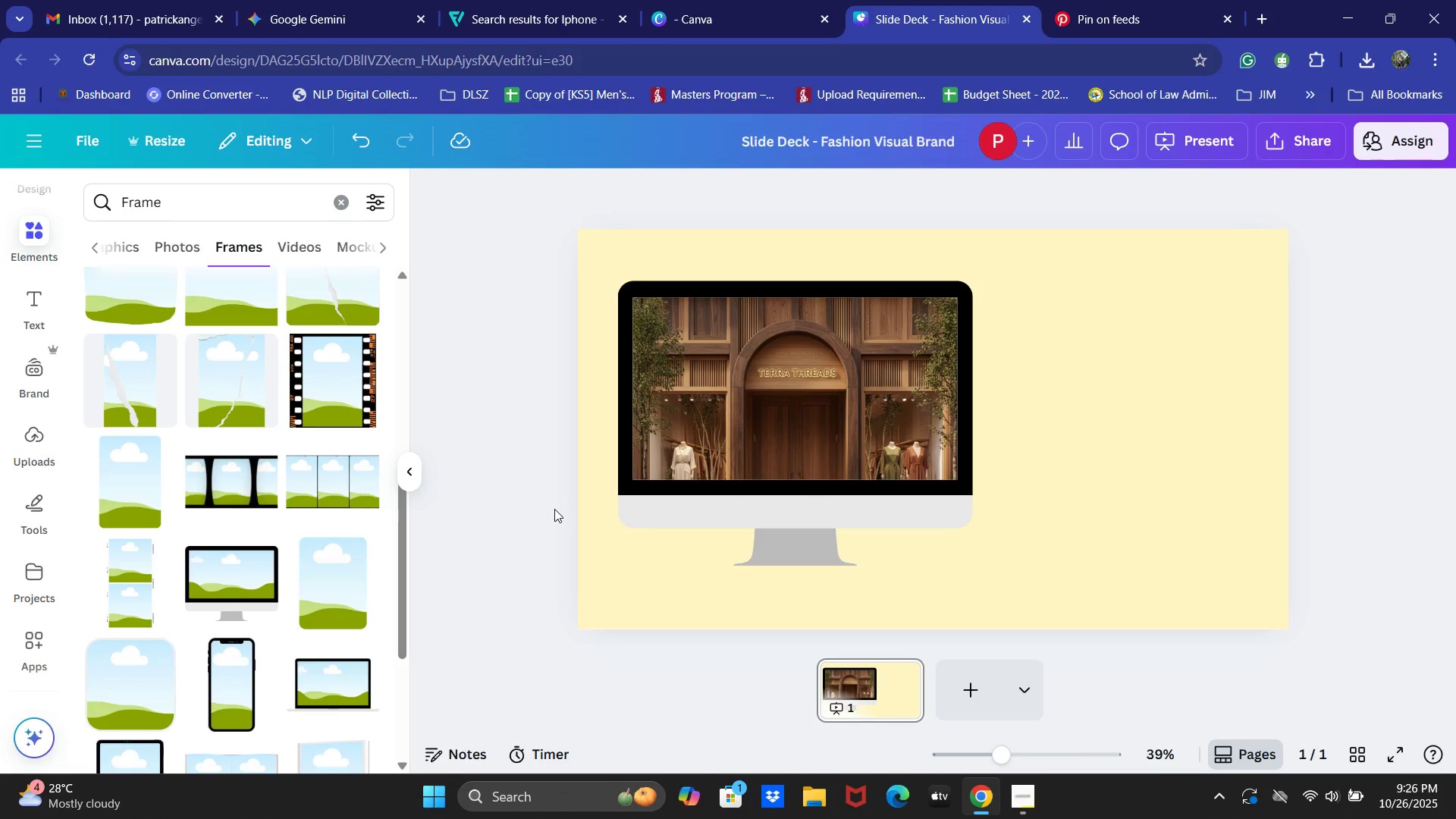 
left_click([418, 468])
 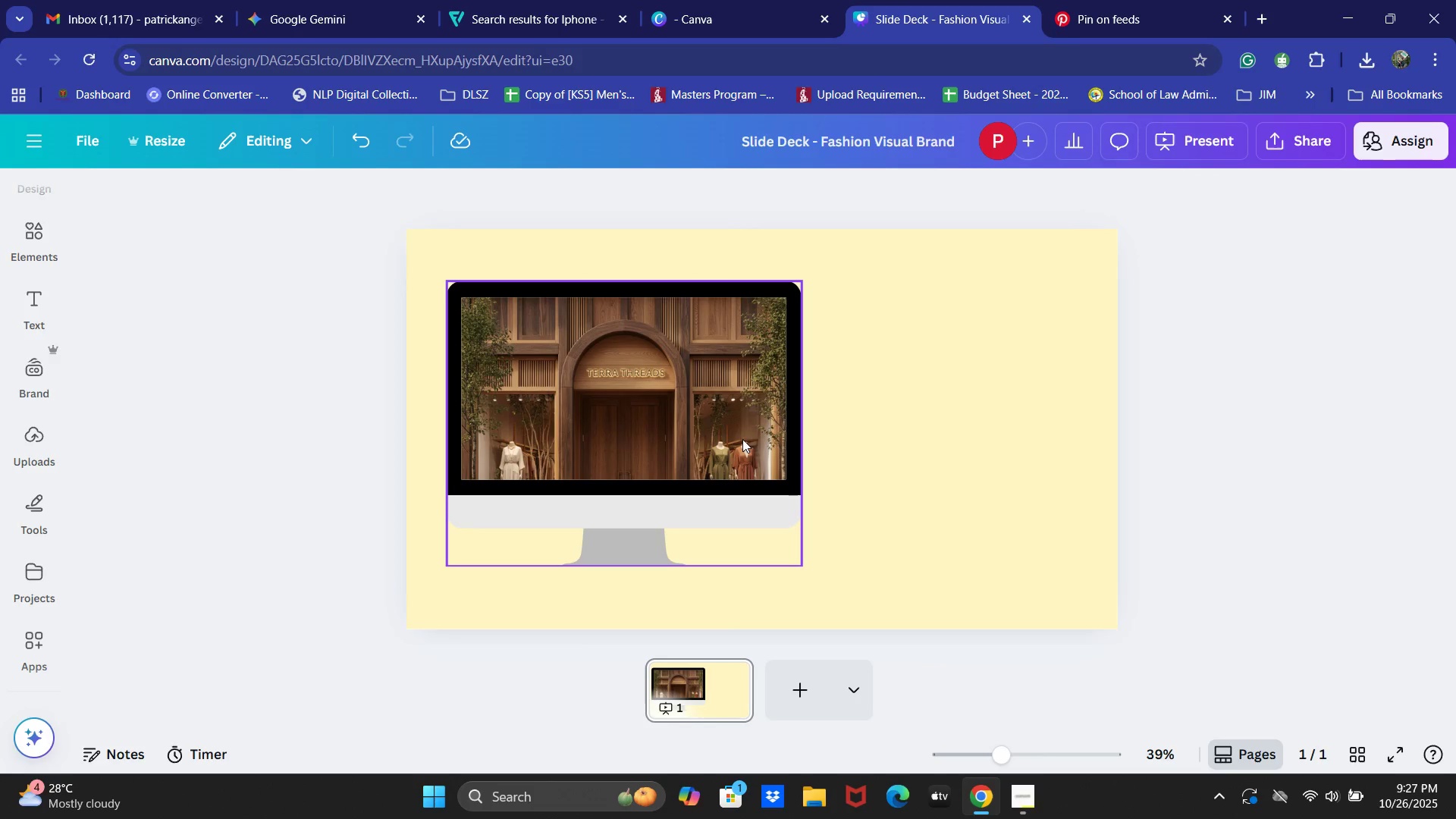 
wait(10.65)
 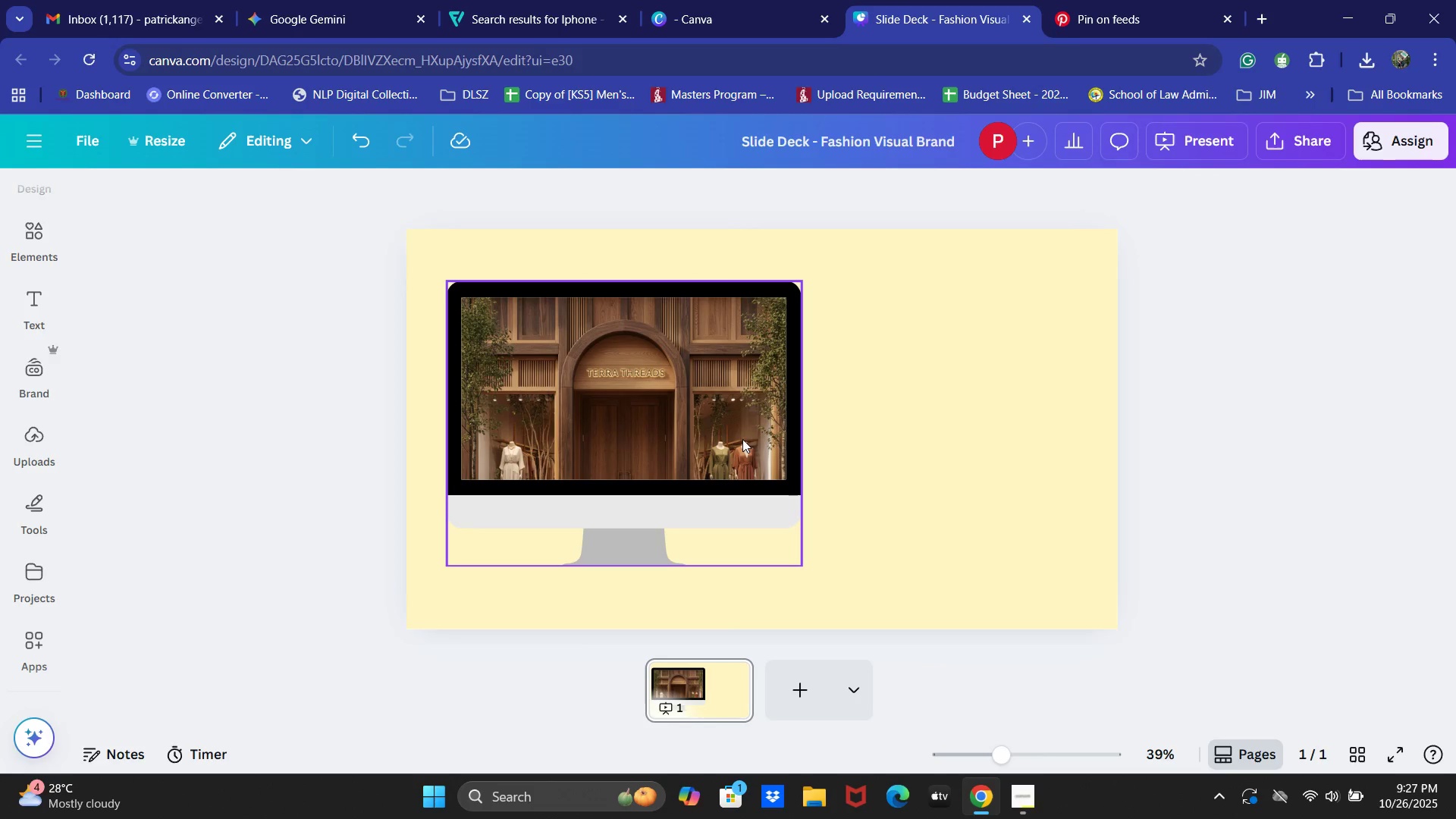 
left_click([30, 238])
 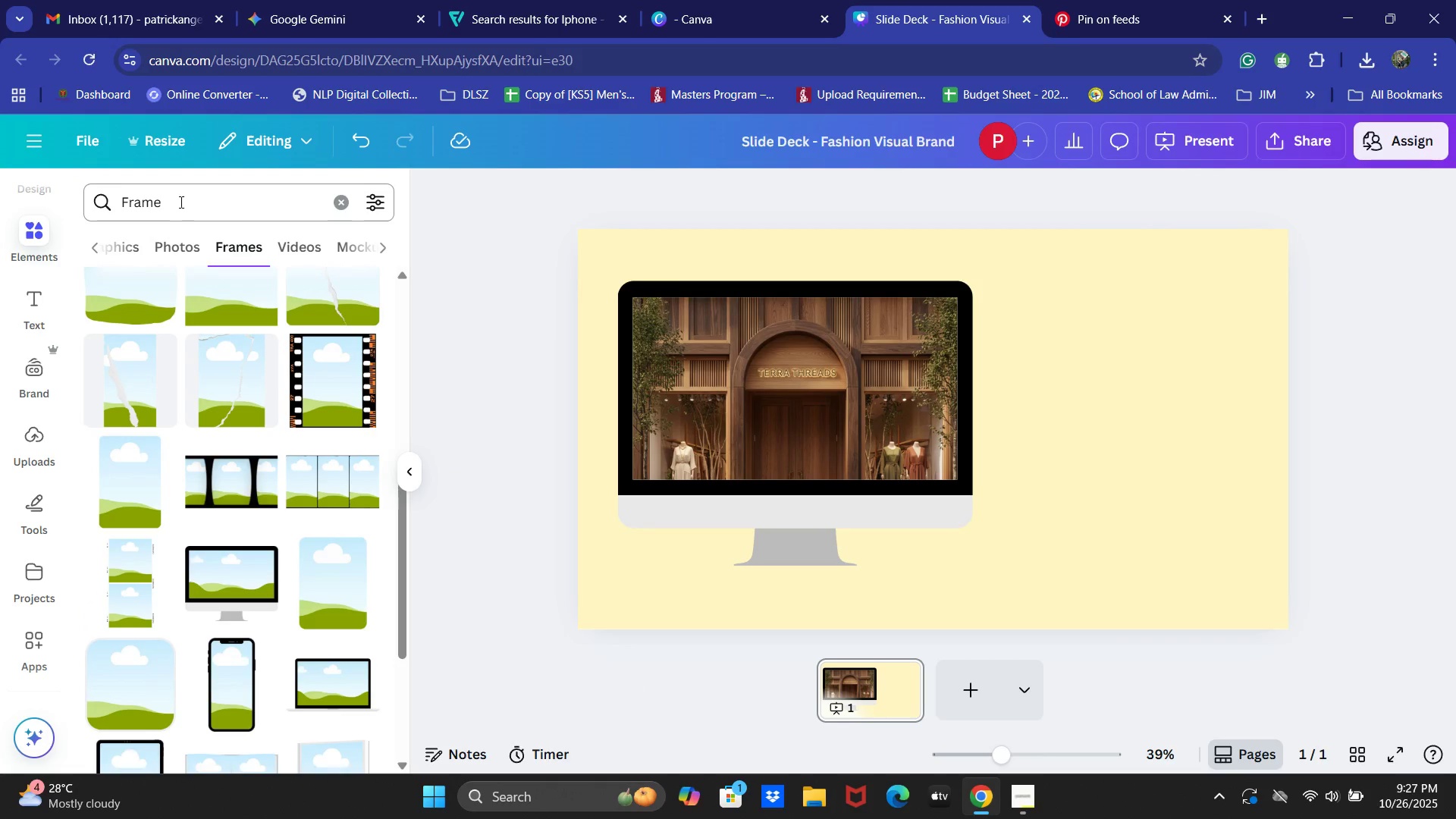 
left_click([350, 210])
 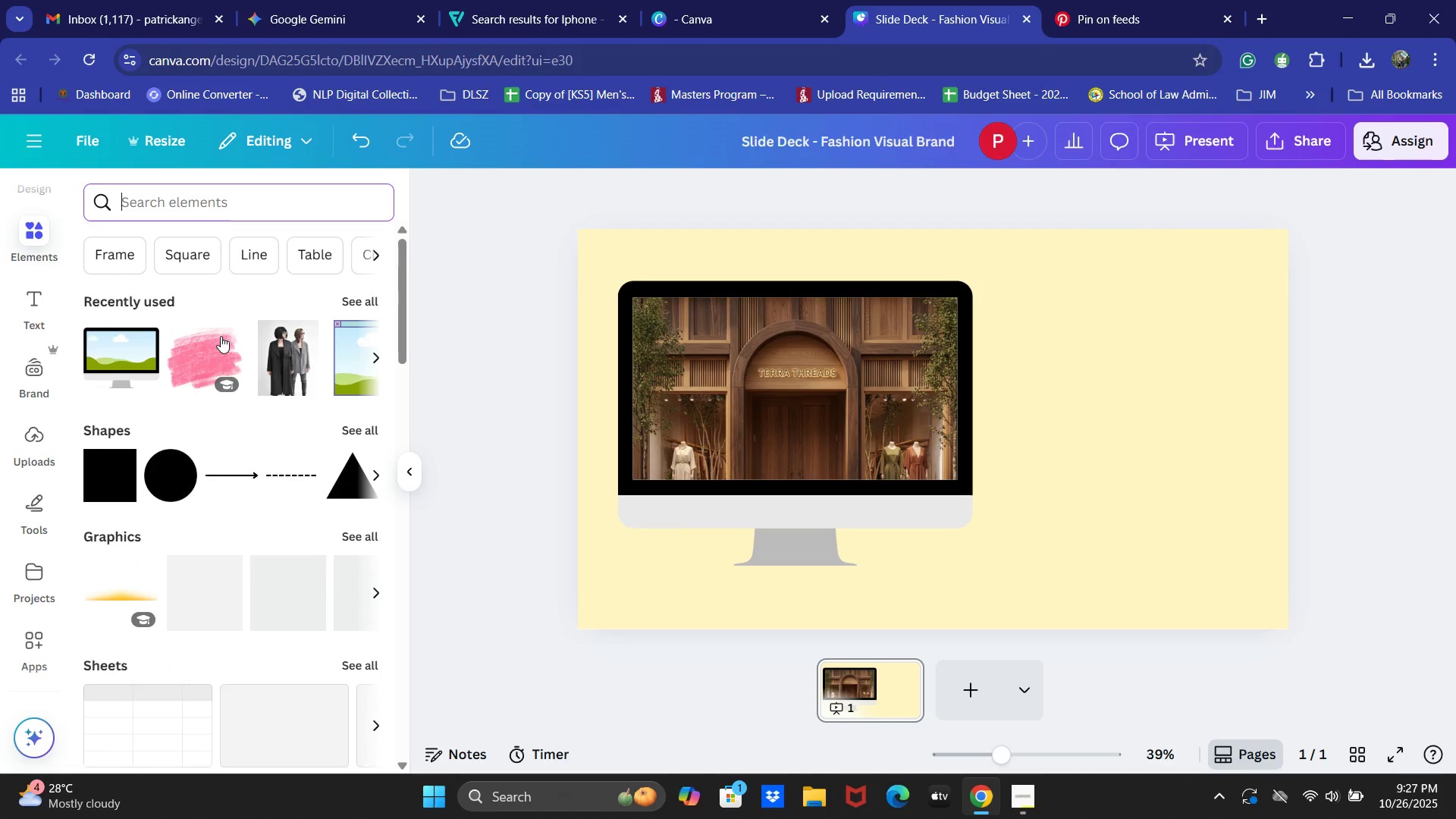 
left_click([190, 262])
 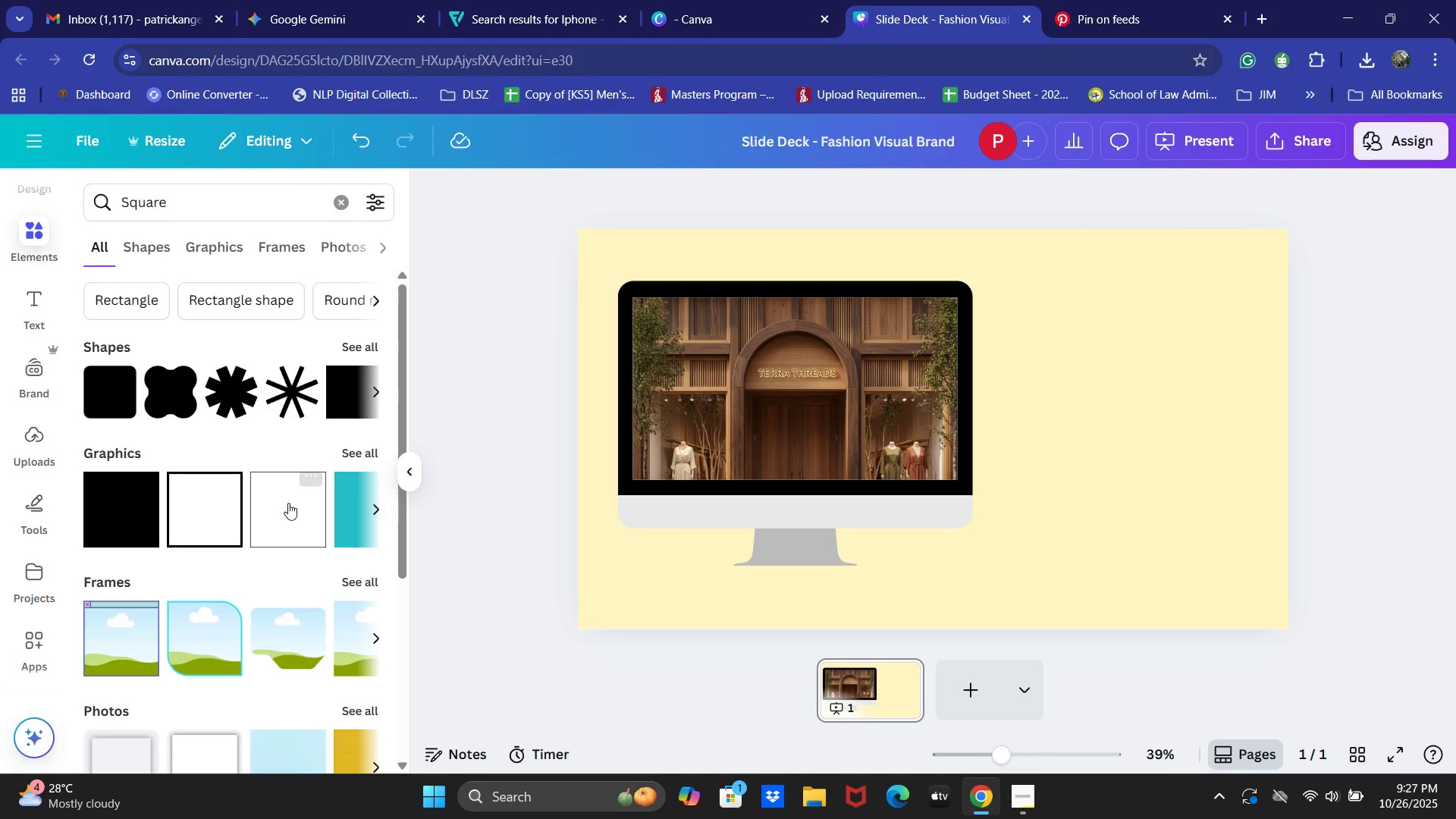 
left_click([342, 402])
 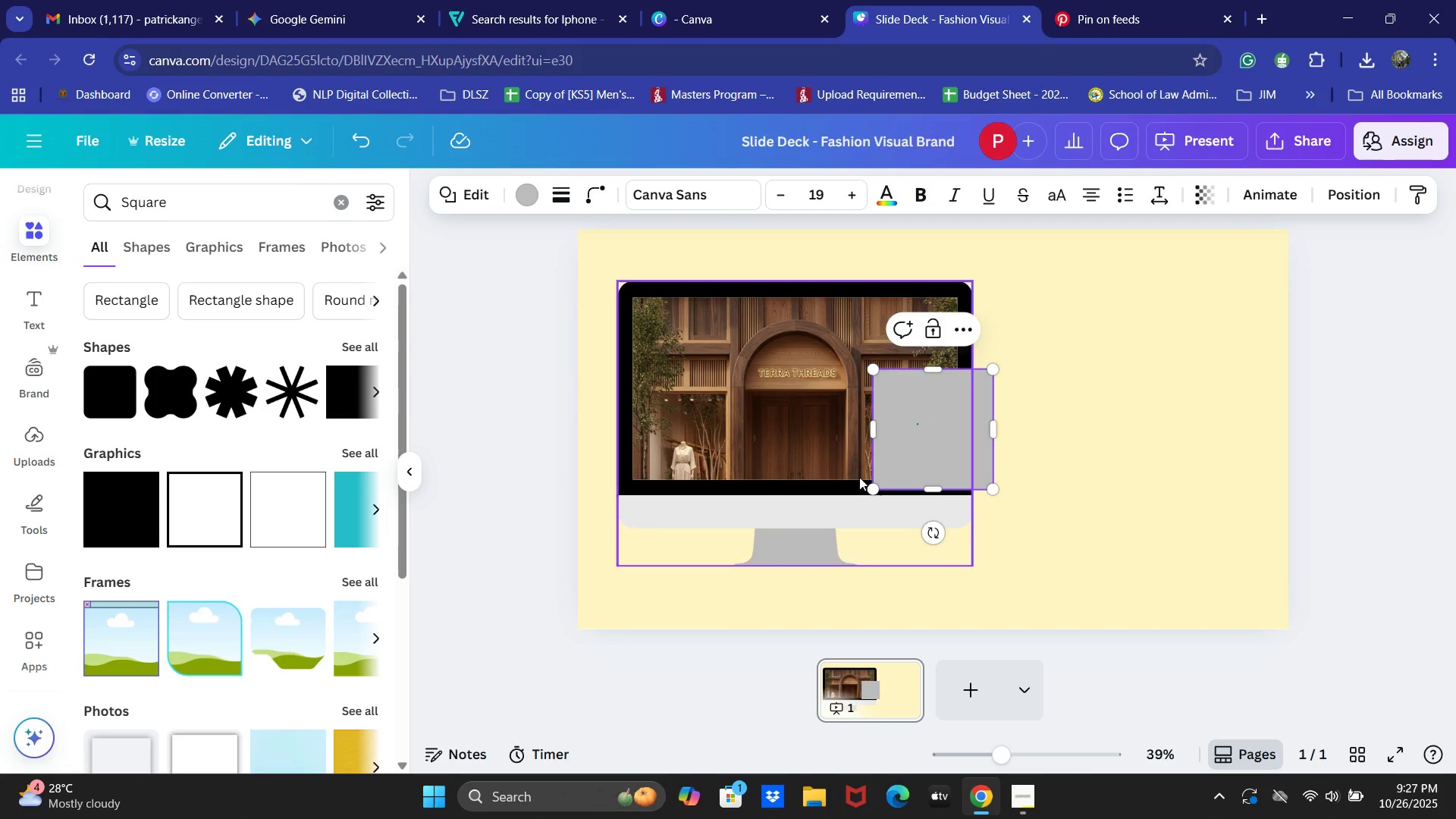 
left_click([957, 425])
 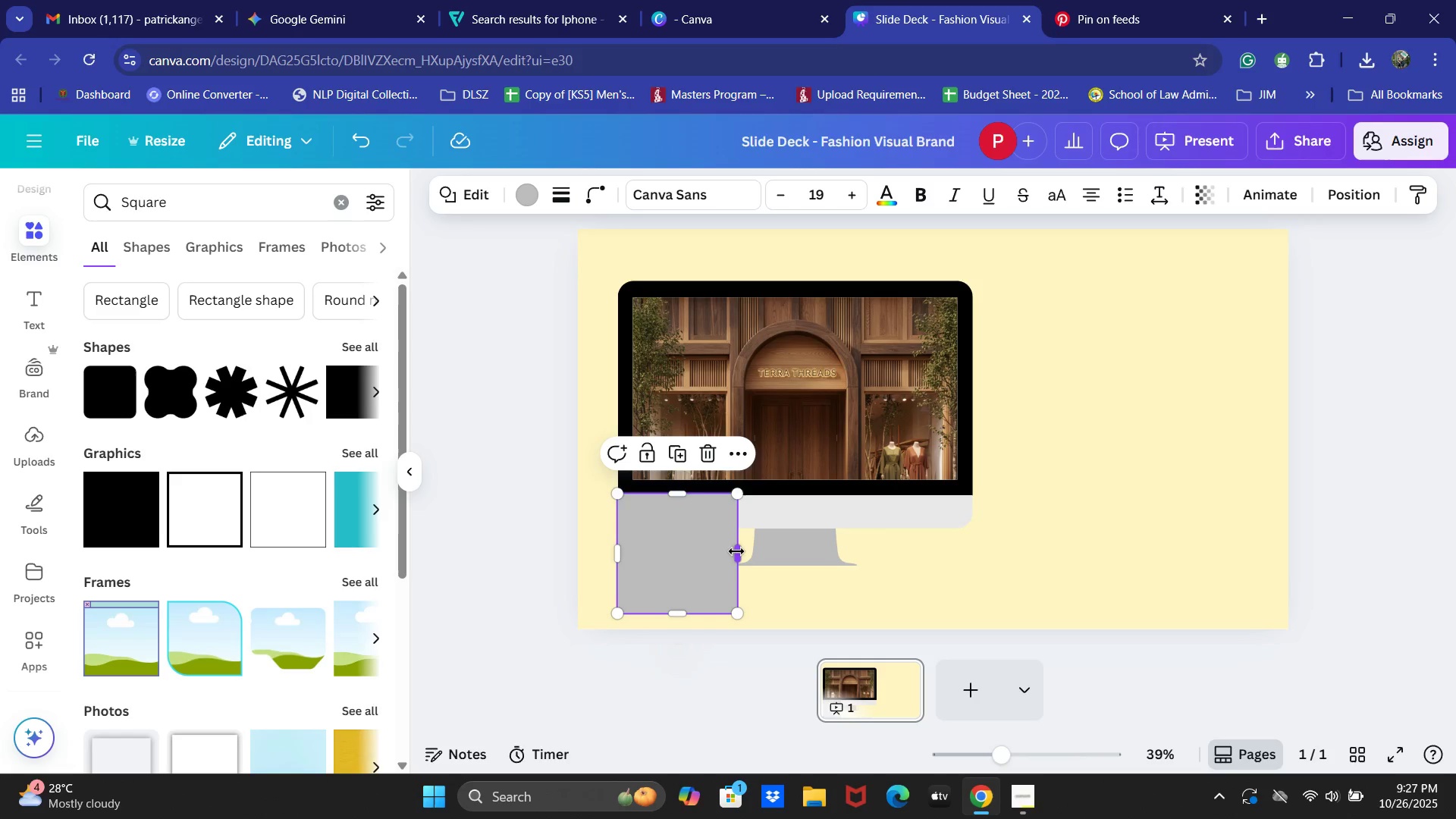 
mouse_move([961, 553])
 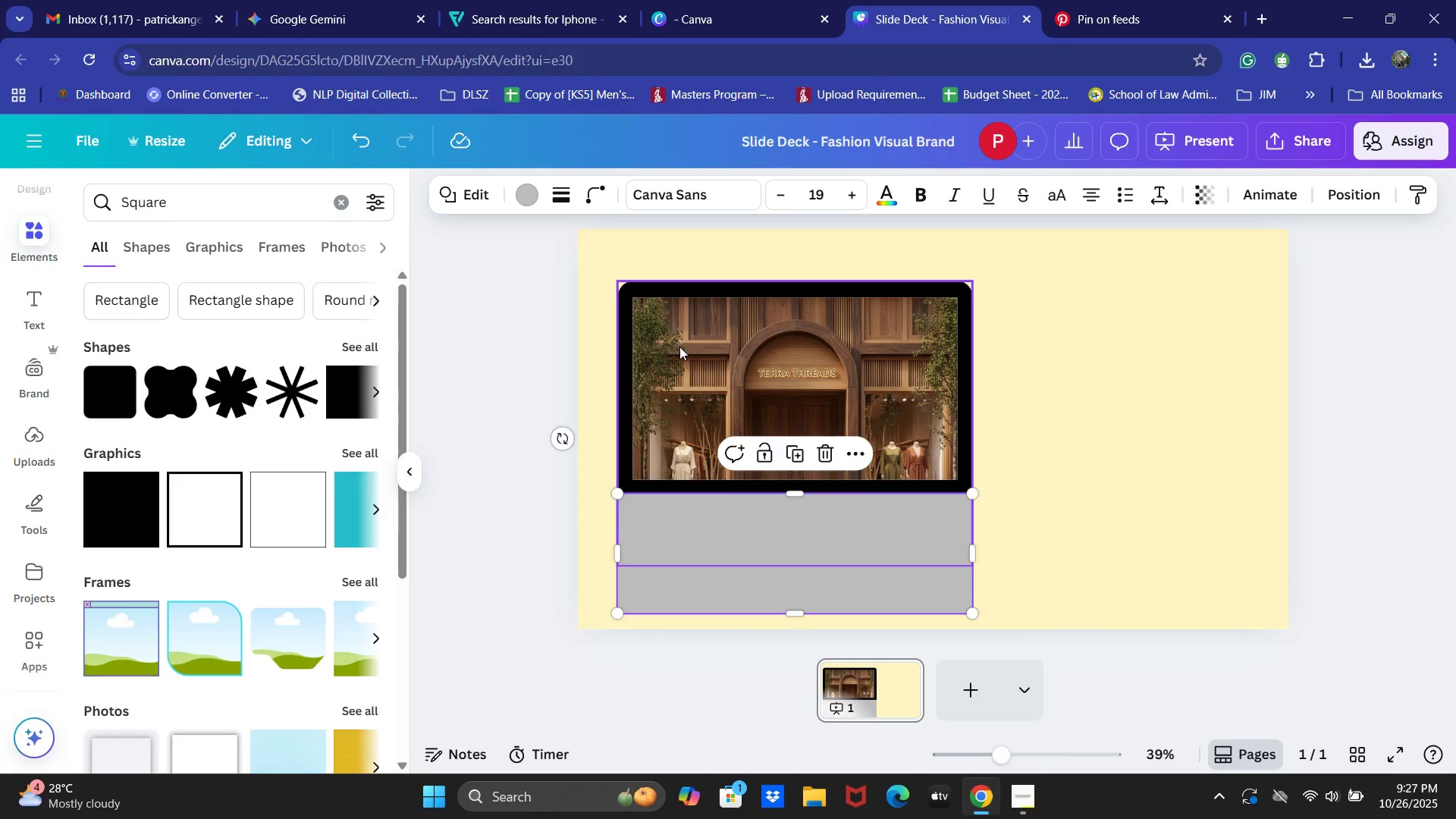 
left_click([535, 215])
 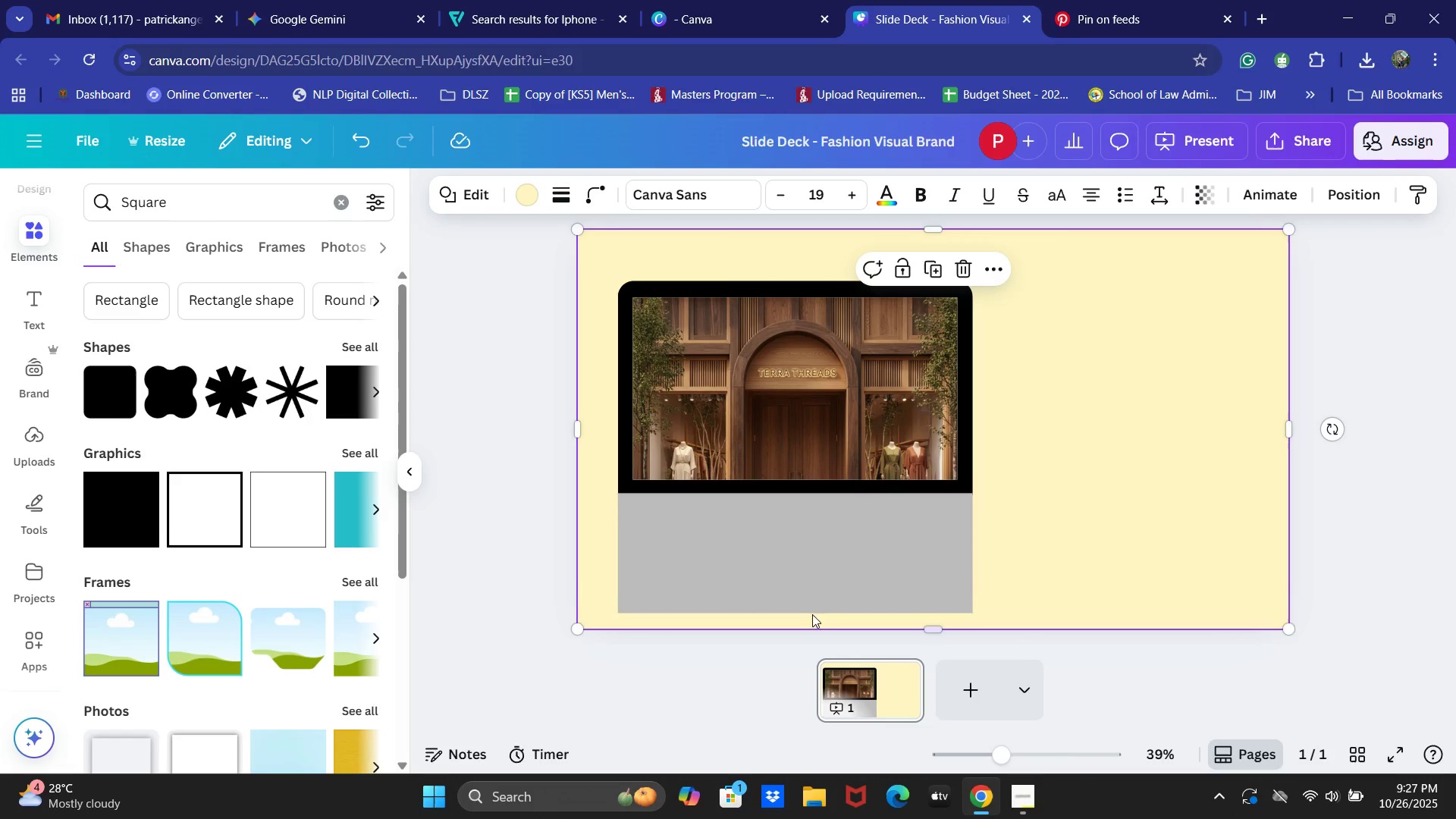 
double_click([791, 544])
 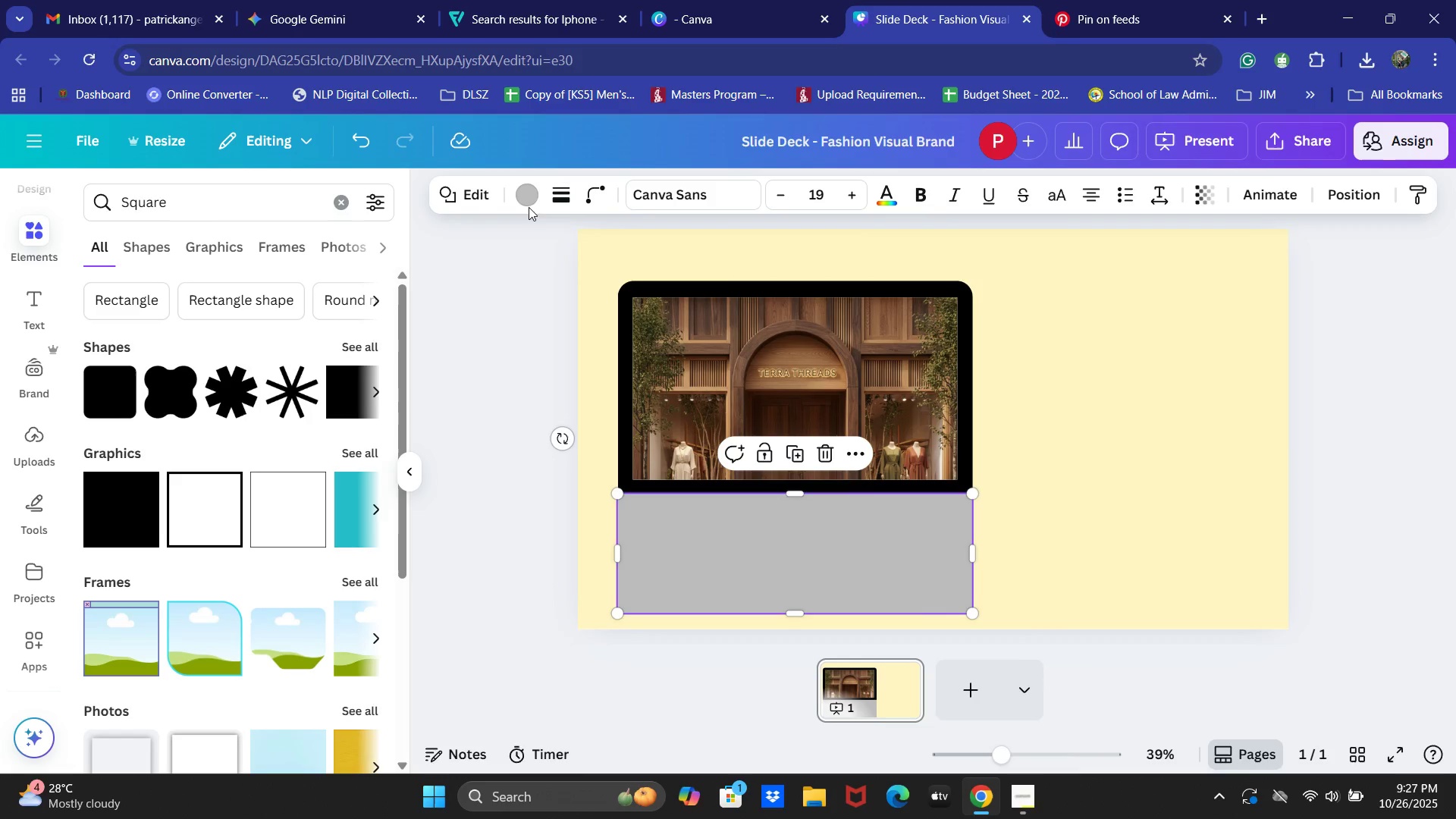 
left_click([529, 196])
 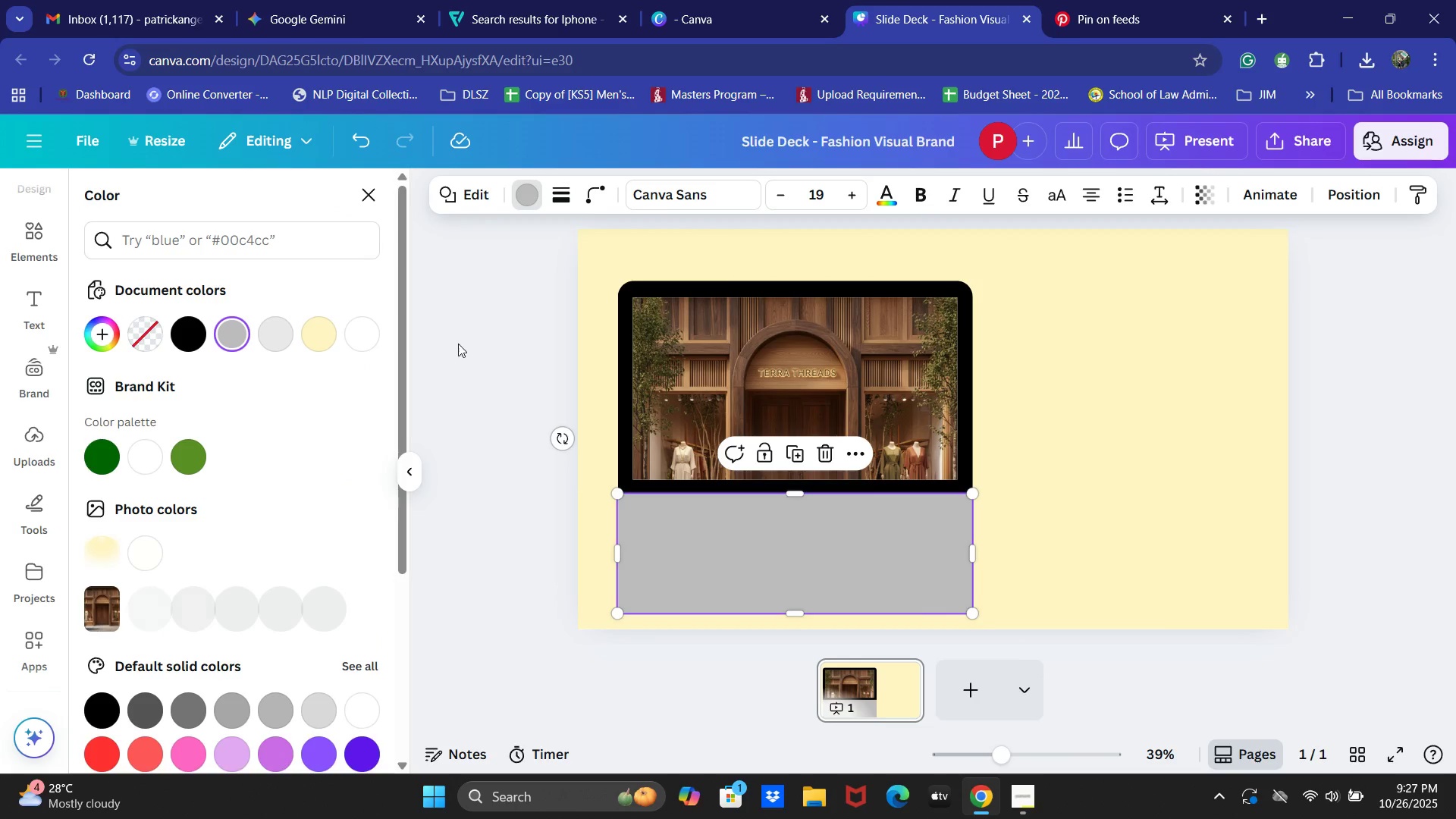 
left_click([303, 0])
 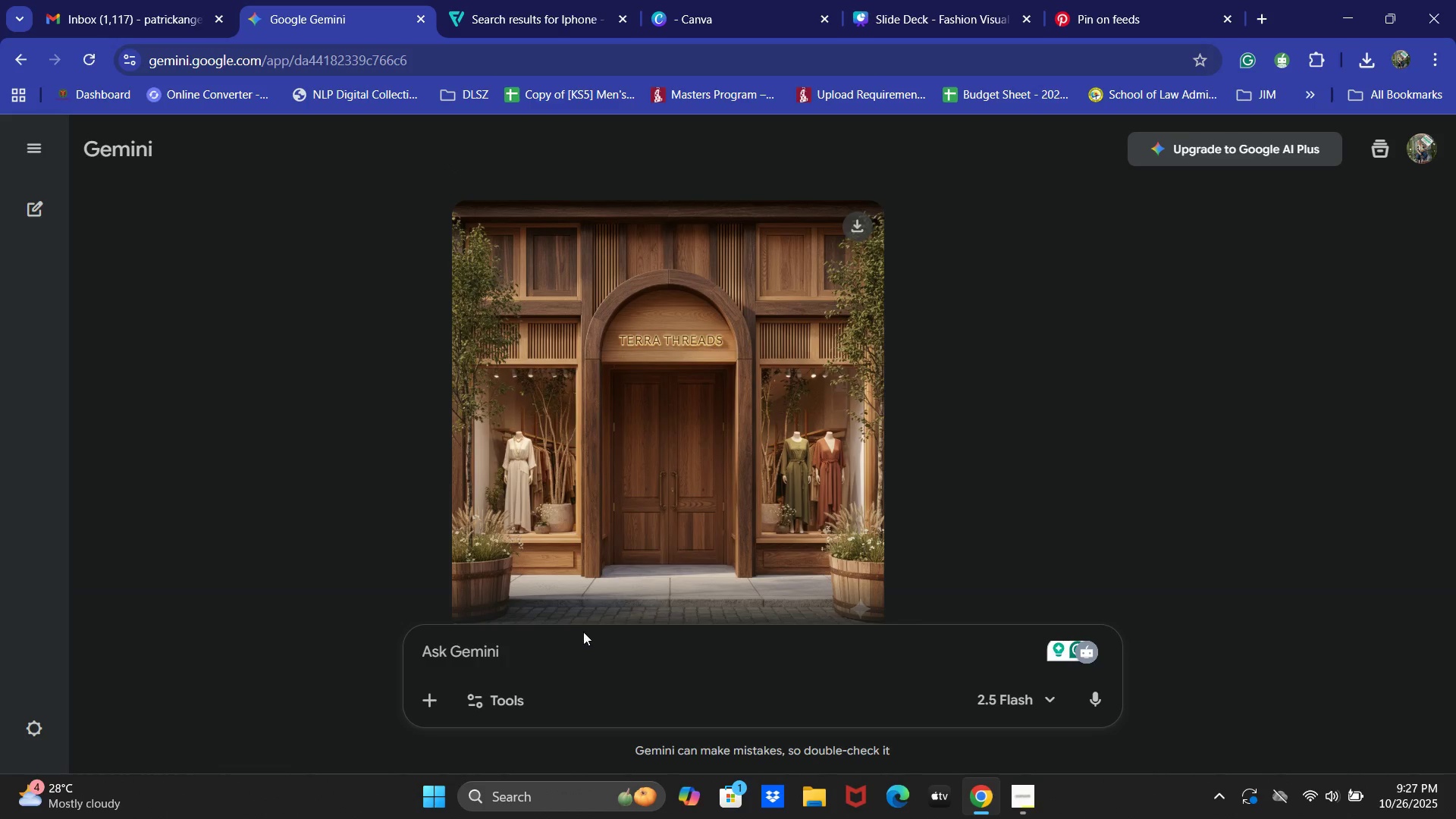 
left_click([579, 643])
 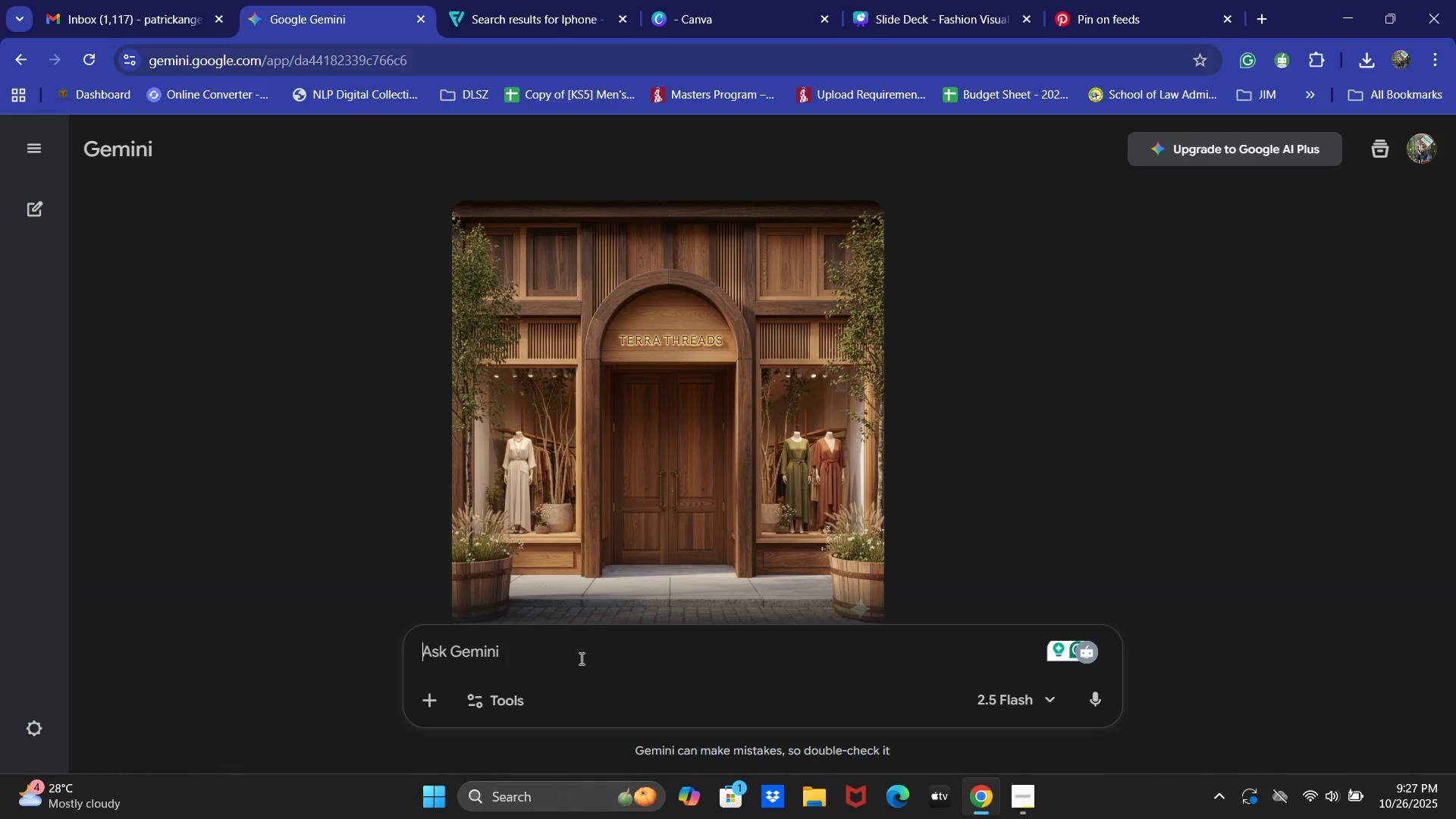 
type(Generatea lo)
key(Backspace)
key(Backspace)
key(Backspace)
key(Backspace)
type(  )
key(Backspace)
type(a go)
key(Backspace)
key(Backspace)
type(;)
key(Backspace)
type(logo for T)
key(Backspace)
type(this brand)
 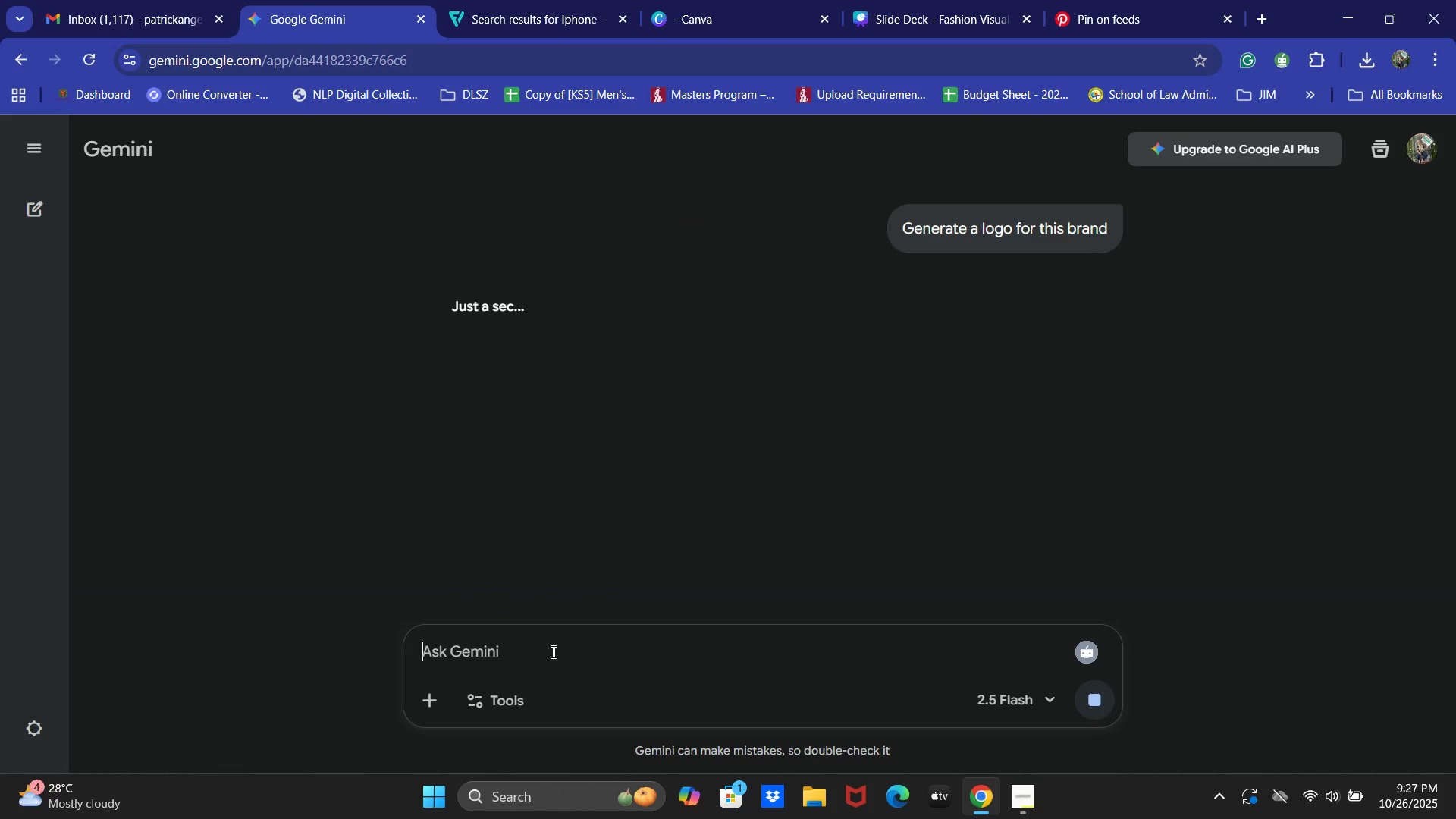 
 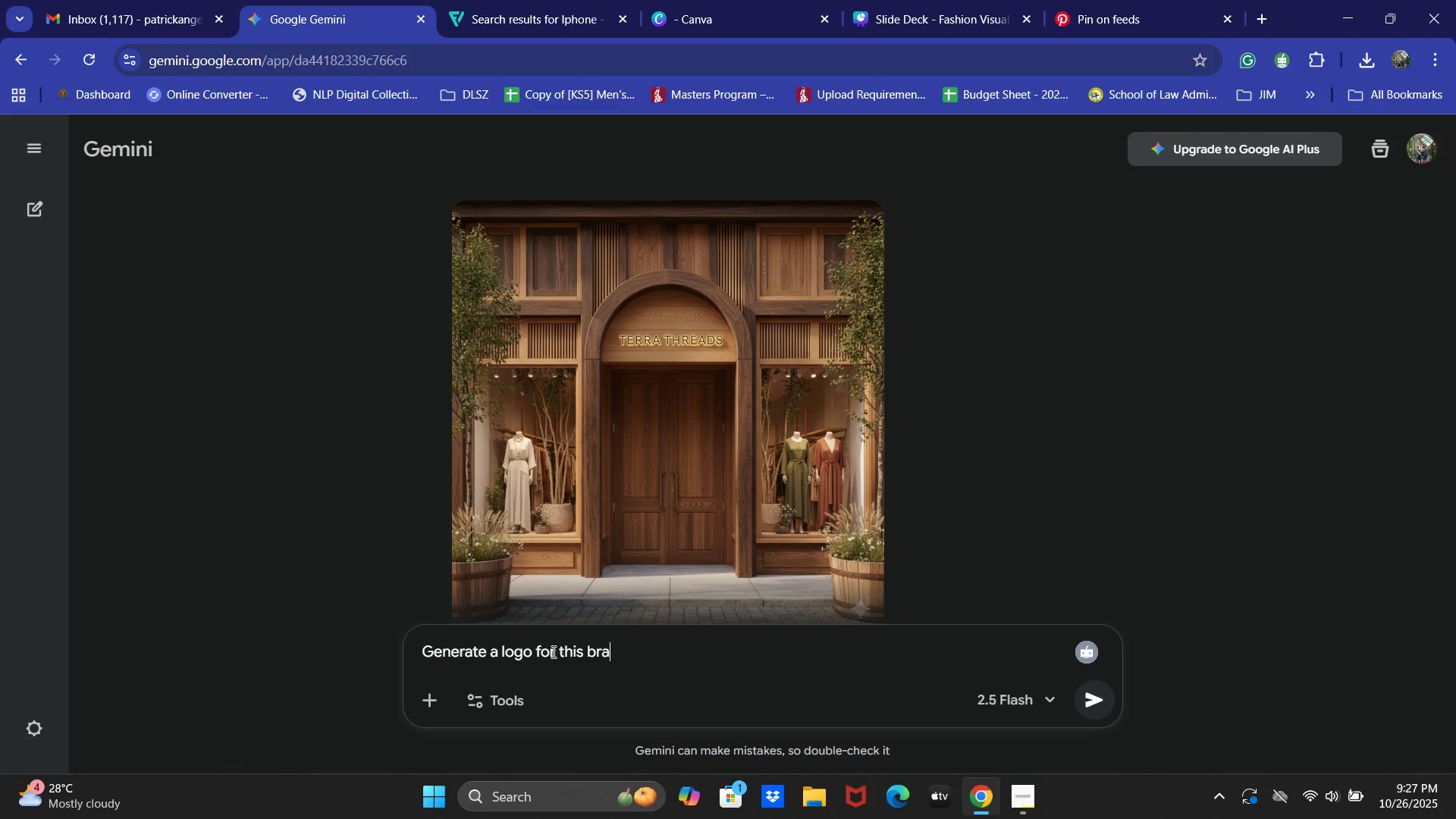 
key(Enter)